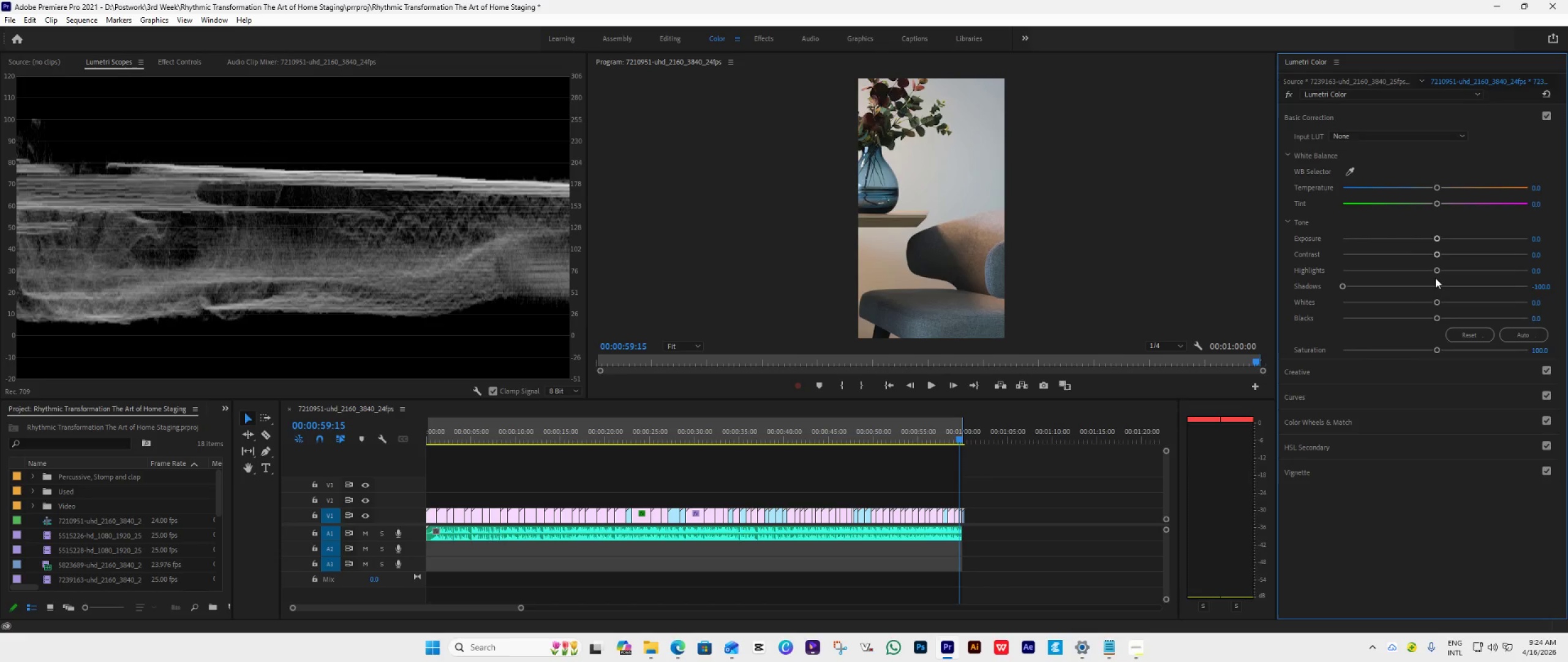 
left_click_drag(start_coordinate=[1436, 271], to_coordinate=[1513, 282])
 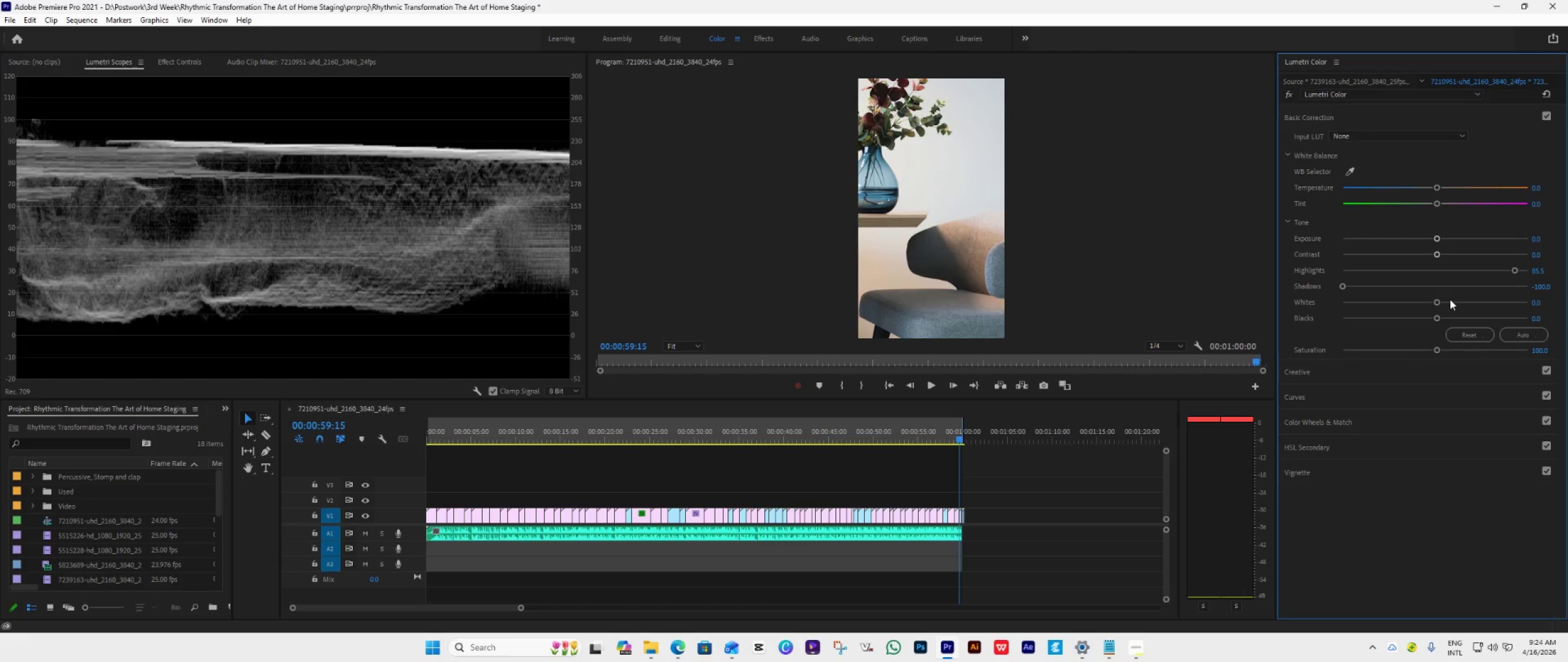 
key(ArrowDown)
 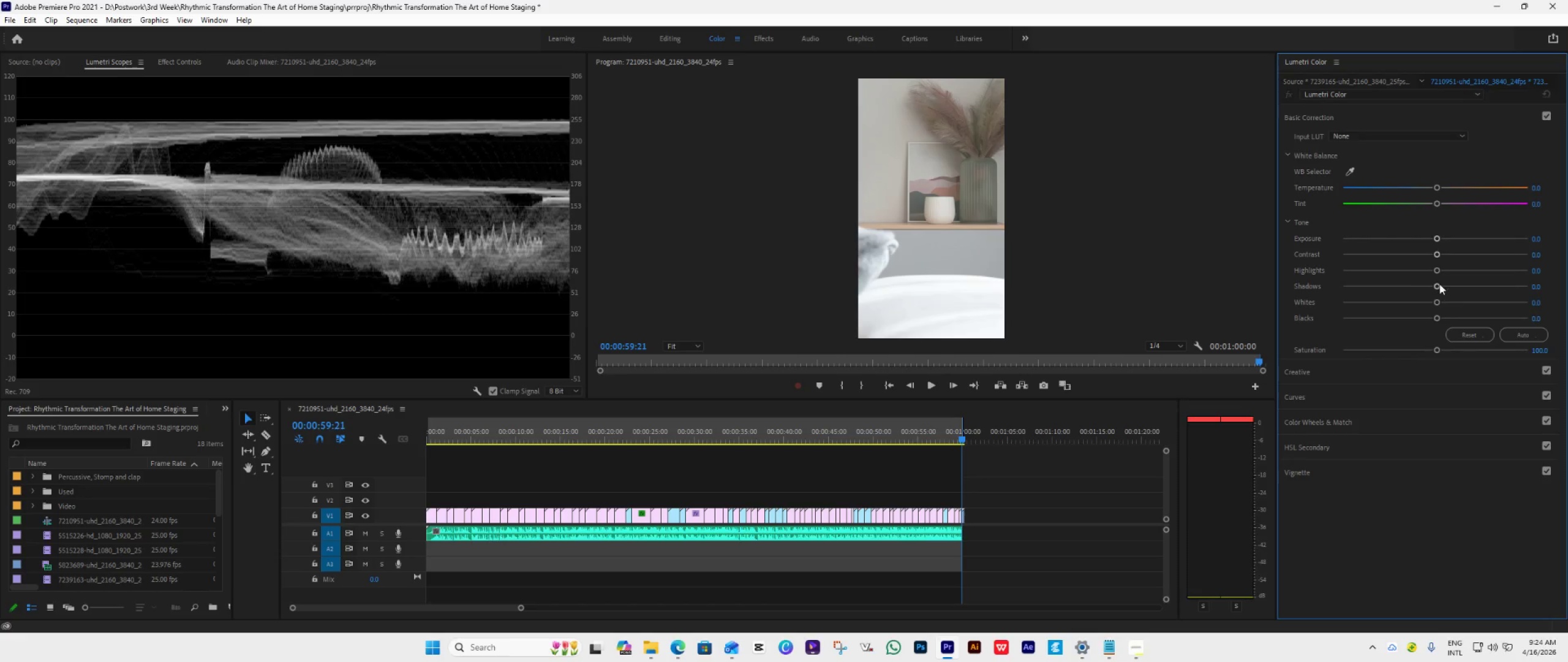 
left_click_drag(start_coordinate=[1439, 284], to_coordinate=[1267, 295])
 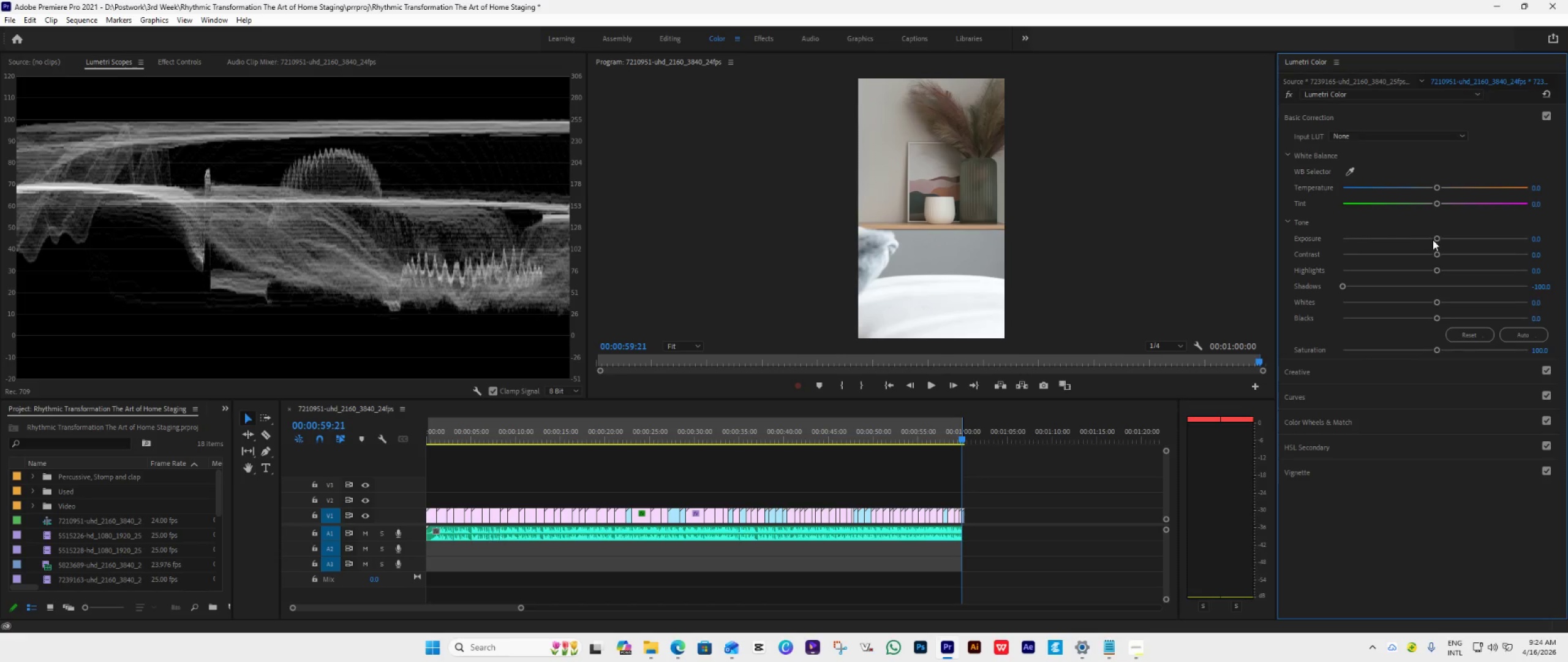 
left_click_drag(start_coordinate=[1433, 240], to_coordinate=[1422, 245])
 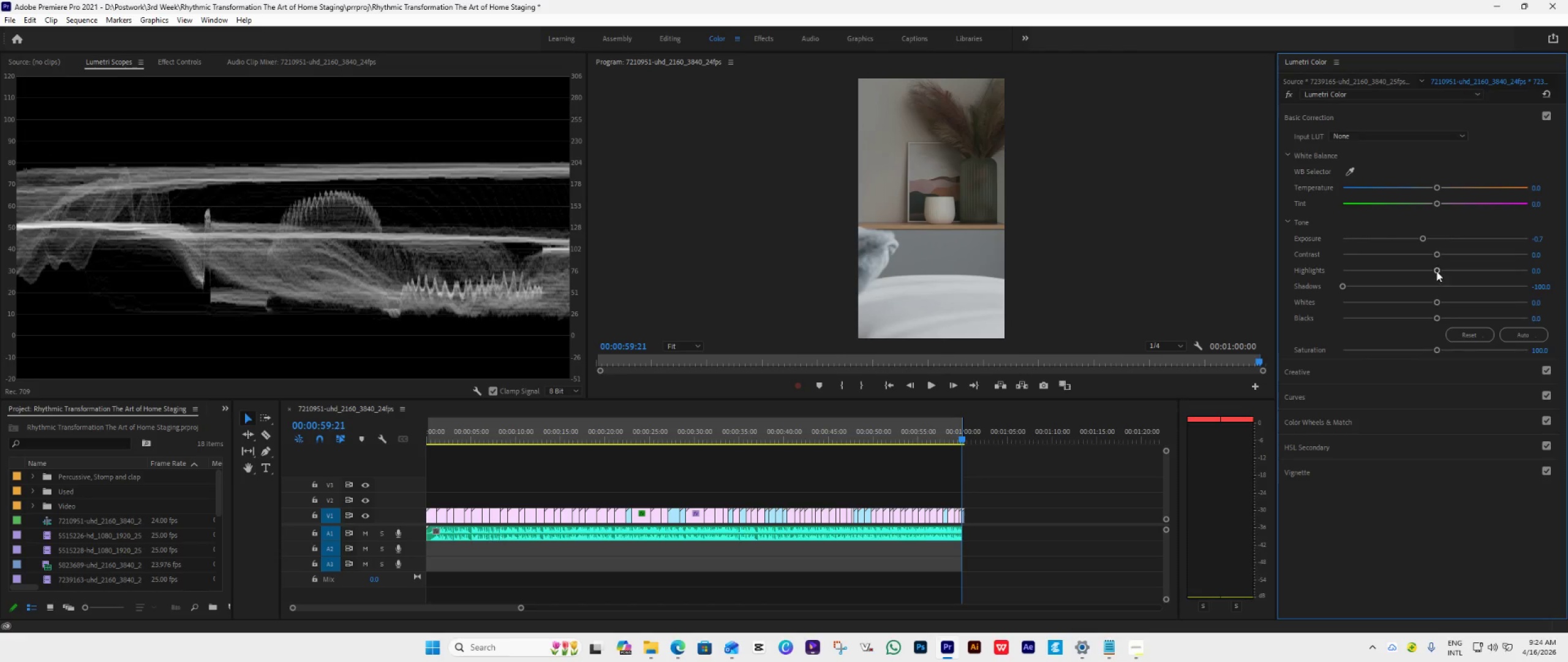 
left_click_drag(start_coordinate=[1436, 269], to_coordinate=[1504, 263])
 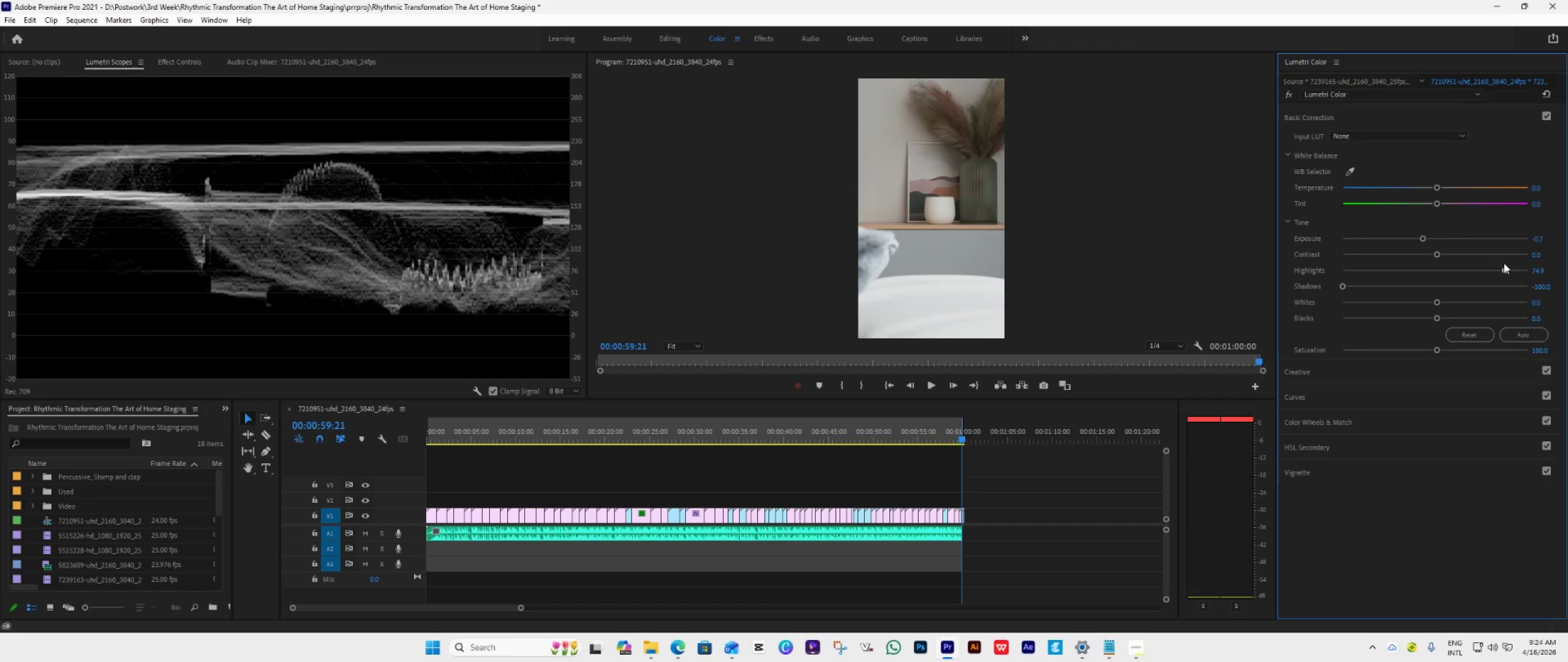 
middle_click([1504, 263])
 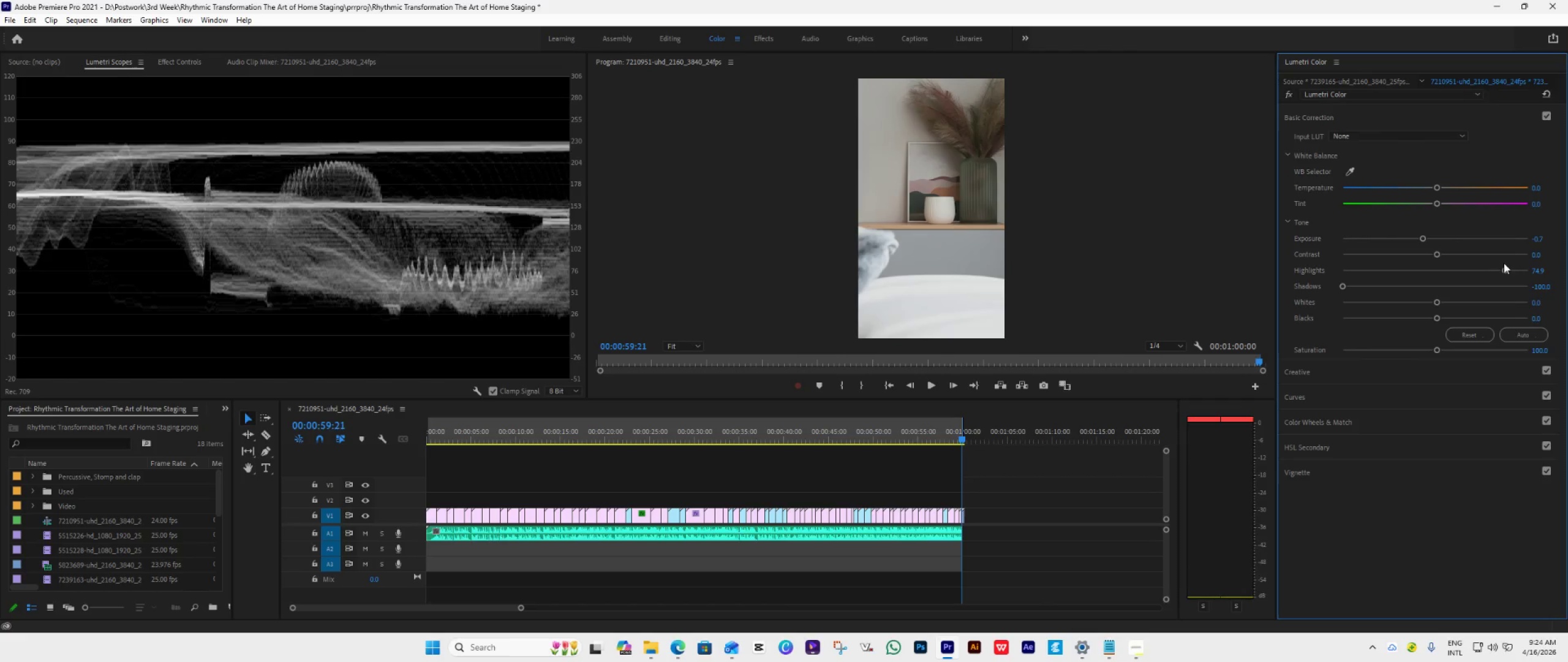 
left_click([1504, 263])
 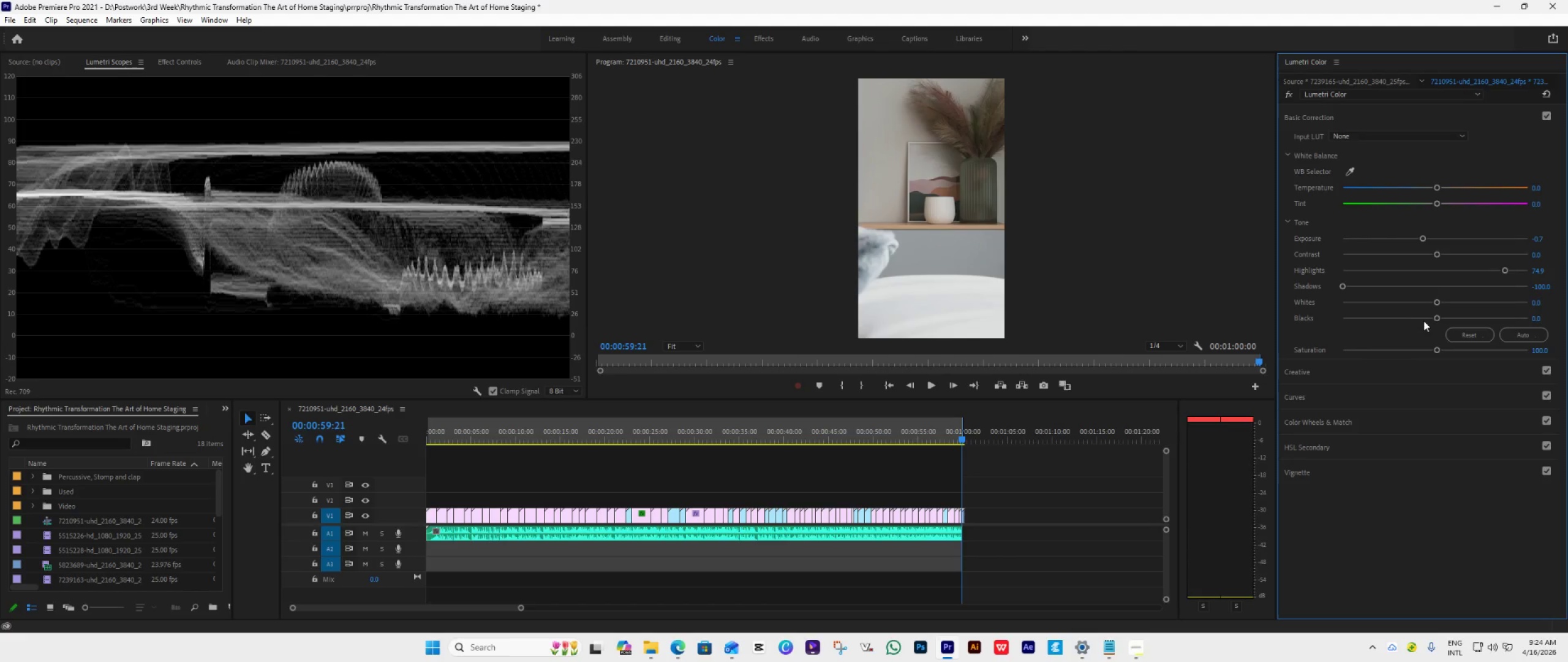 
left_click_drag(start_coordinate=[1436, 317], to_coordinate=[1287, 330])
 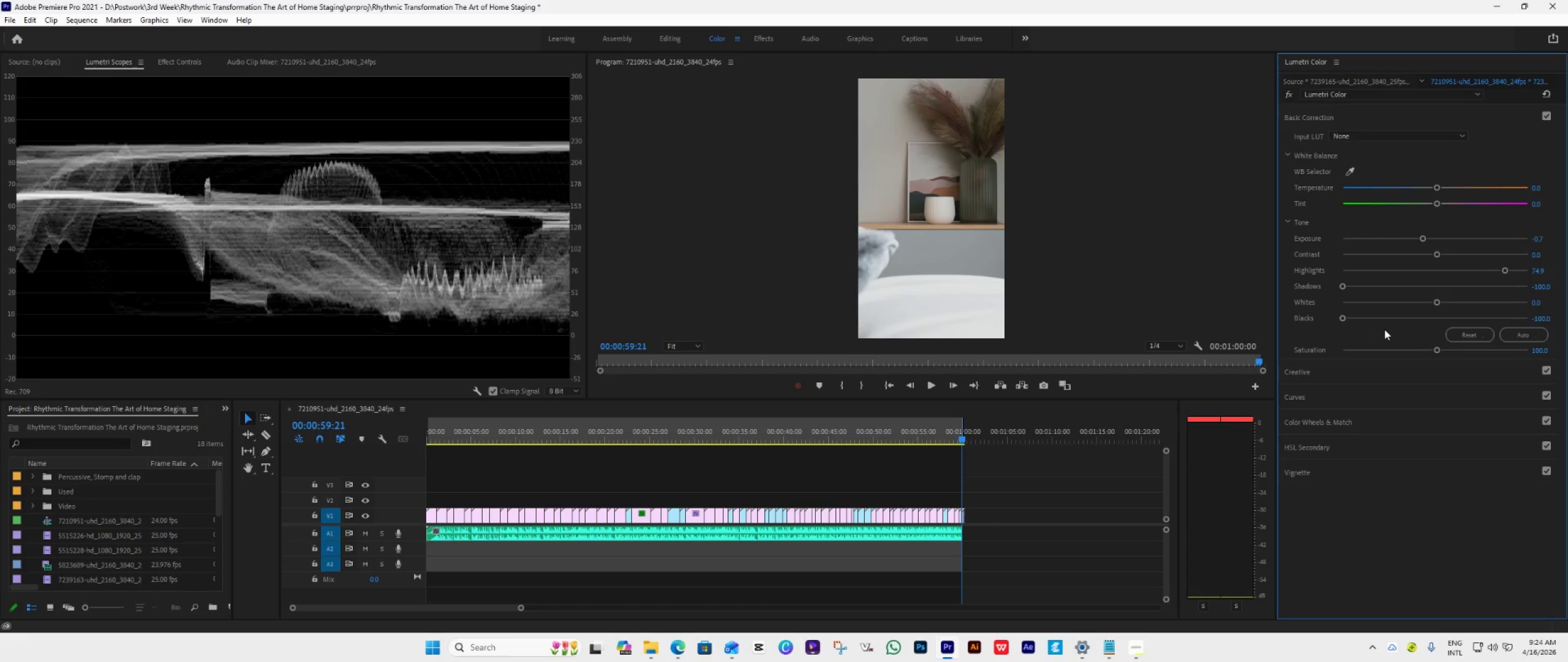 
key(ArrowDown)
 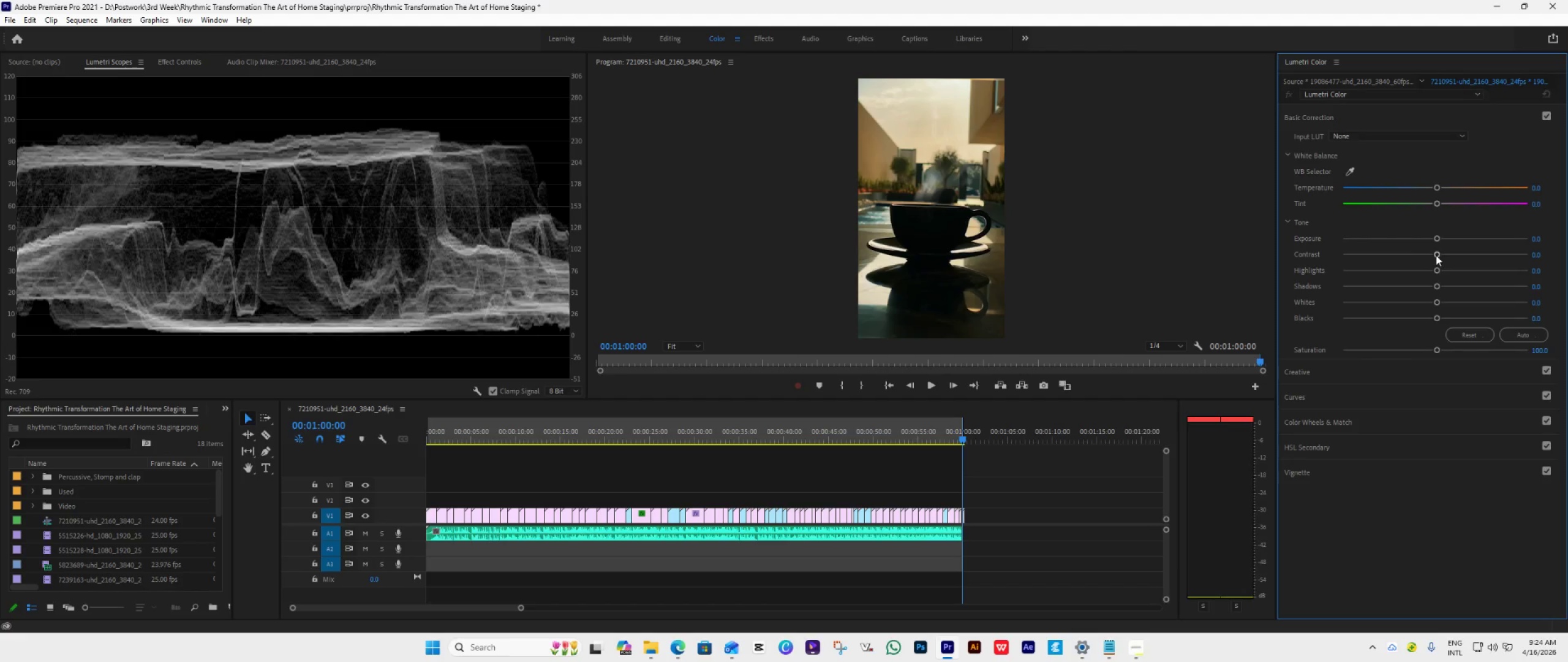 
left_click_drag(start_coordinate=[1436, 271], to_coordinate=[1297, 306])
 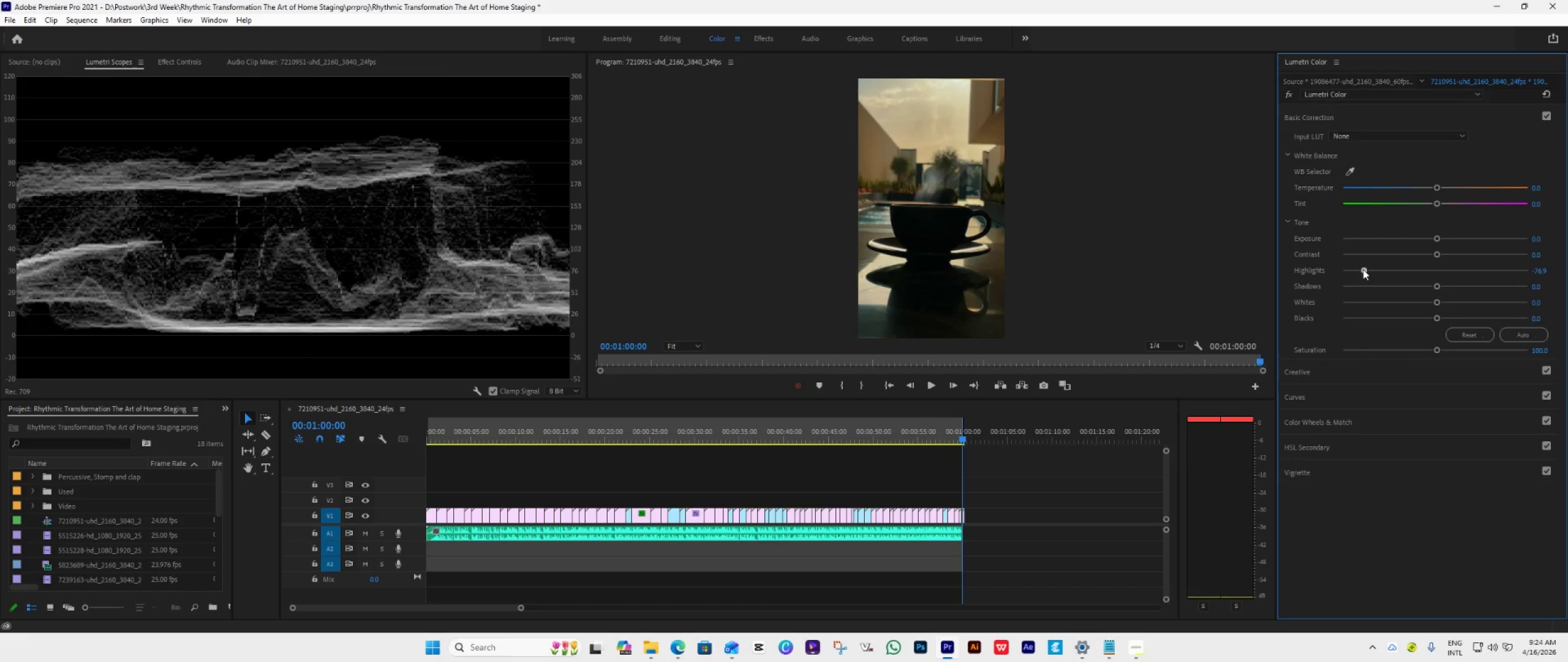 
double_click([1363, 269])
 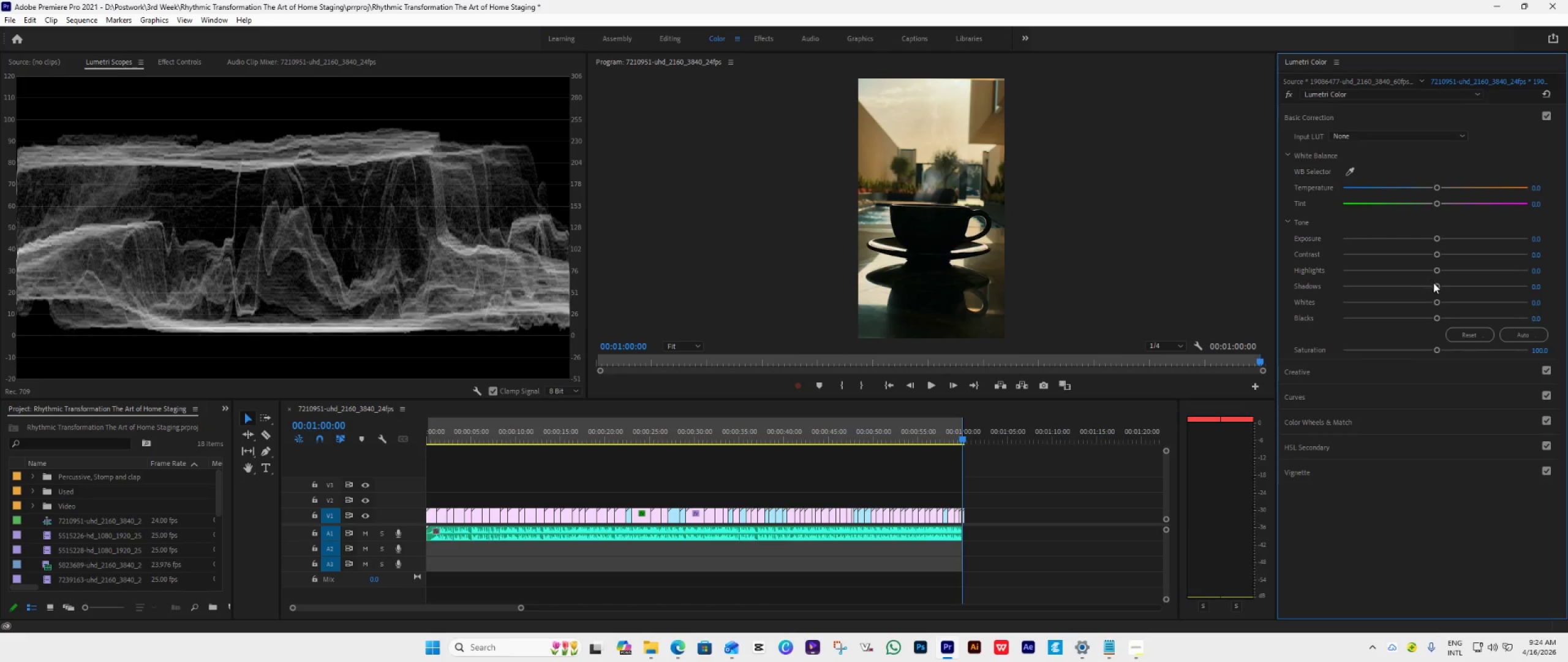 
left_click_drag(start_coordinate=[1434, 284], to_coordinate=[1304, 304])
 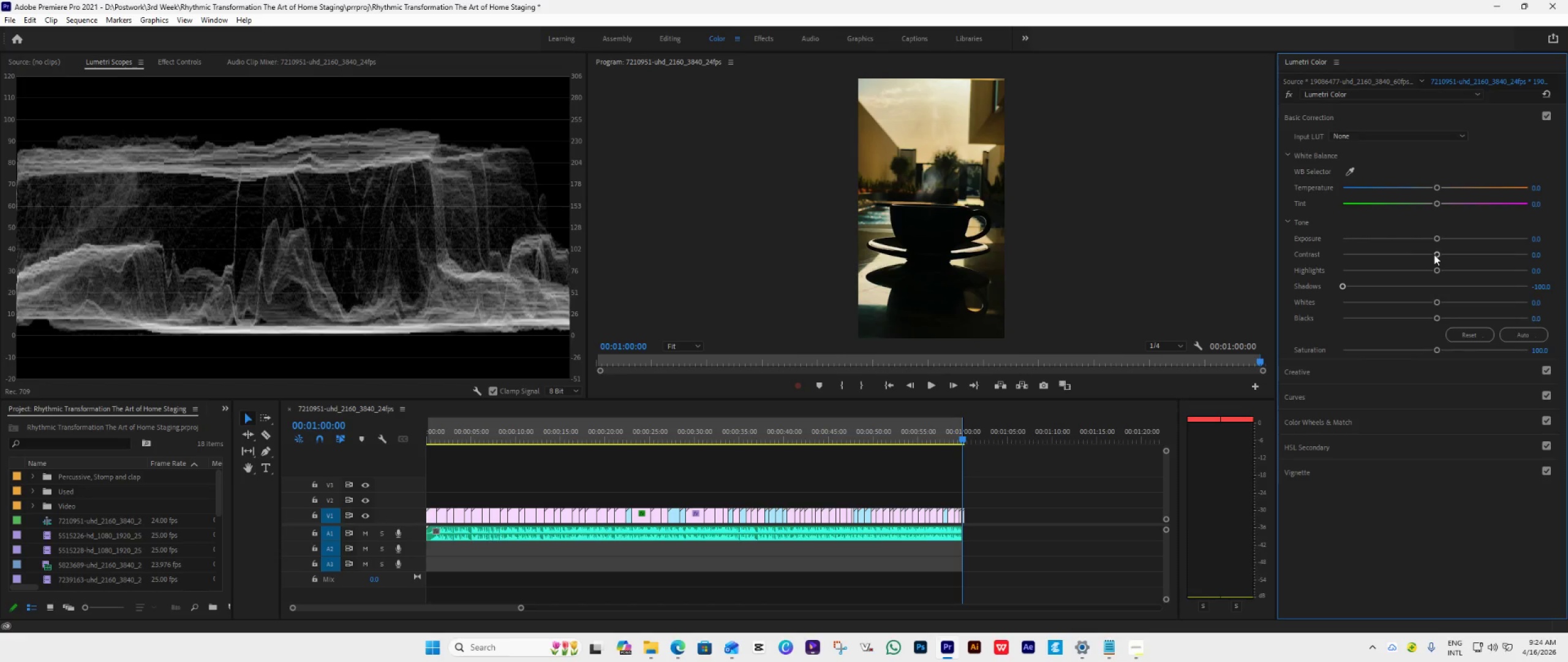 
left_click_drag(start_coordinate=[1434, 254], to_coordinate=[1321, 290])
 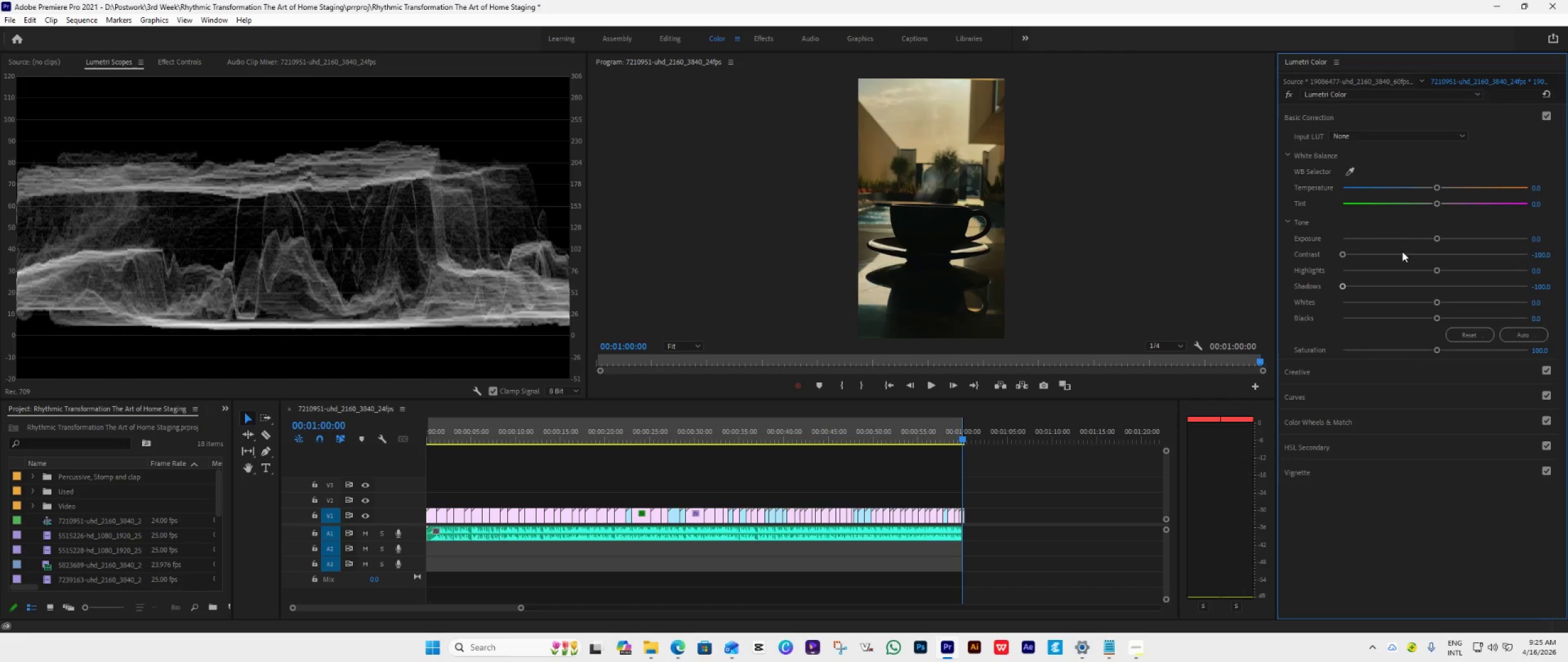 
double_click([1402, 251])
 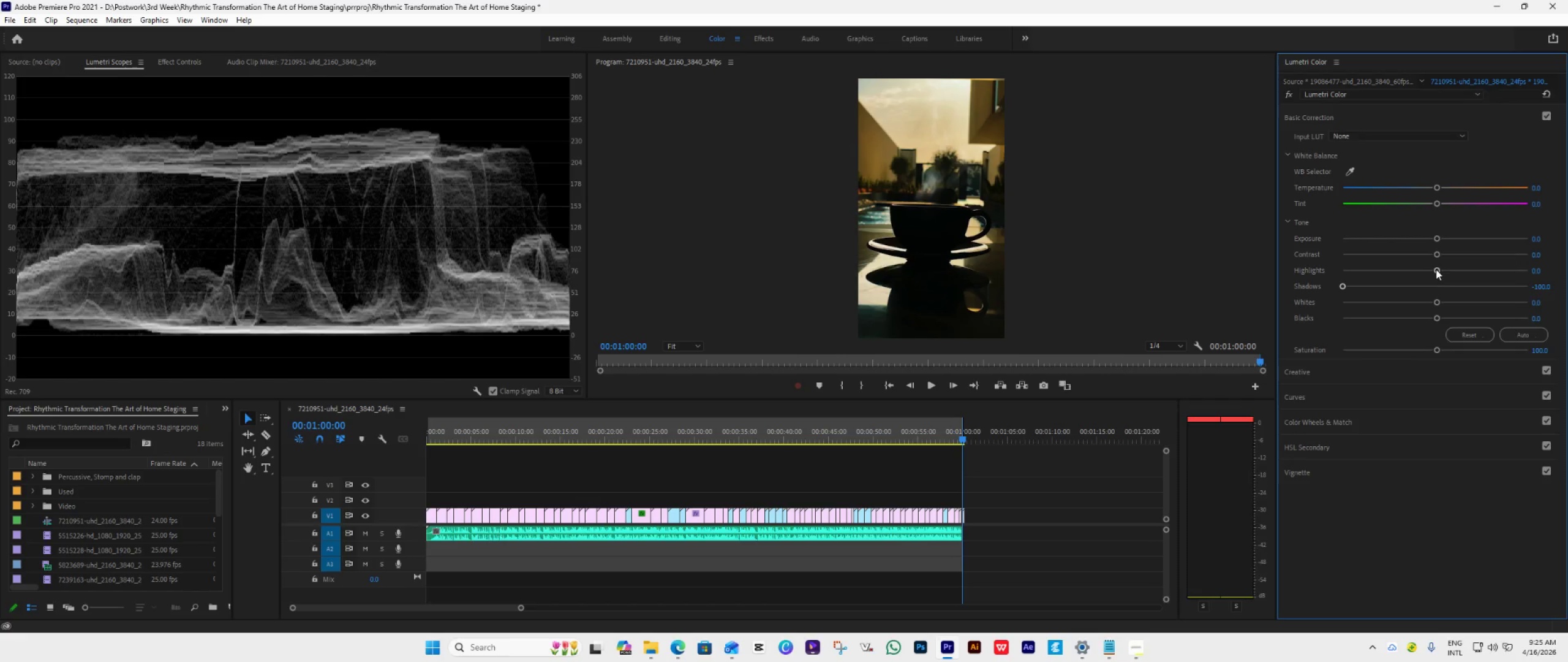 
left_click_drag(start_coordinate=[1437, 238], to_coordinate=[1425, 247])
 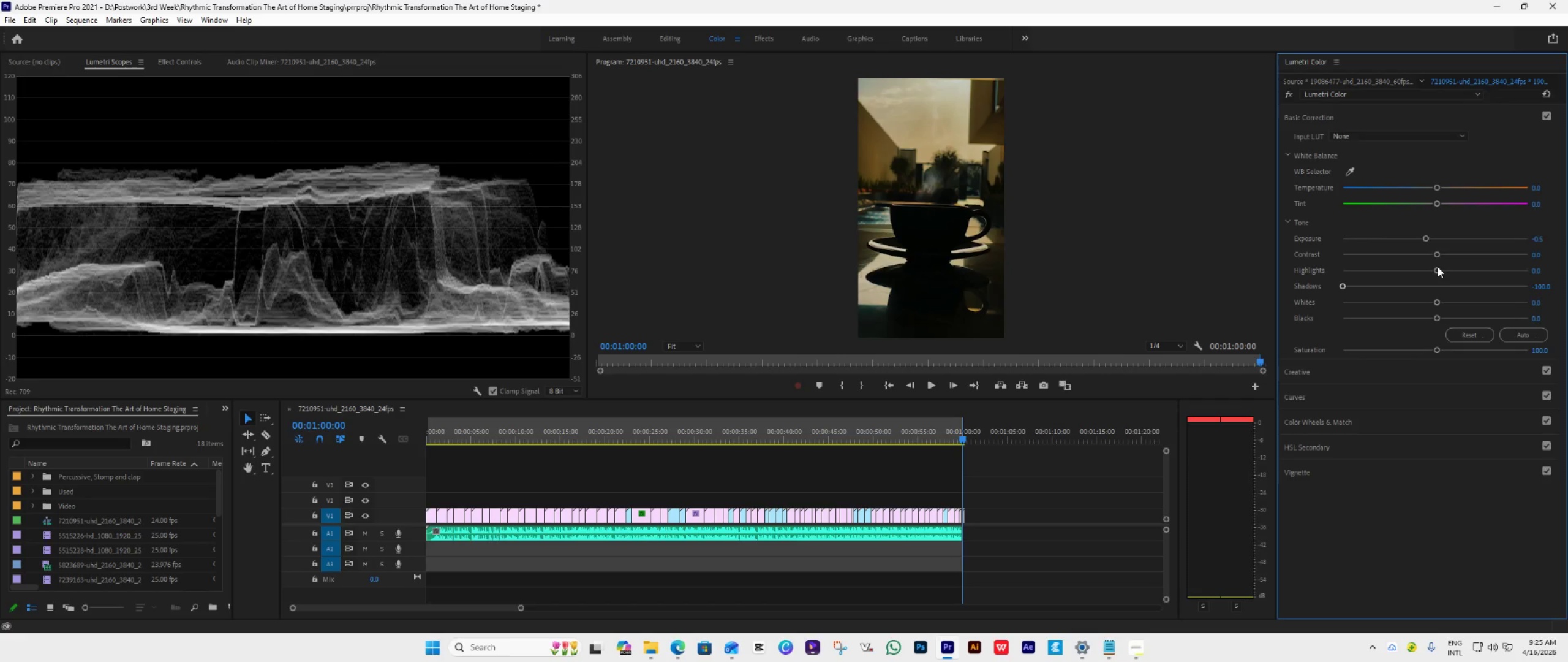 
left_click_drag(start_coordinate=[1438, 267], to_coordinate=[1442, 268])
 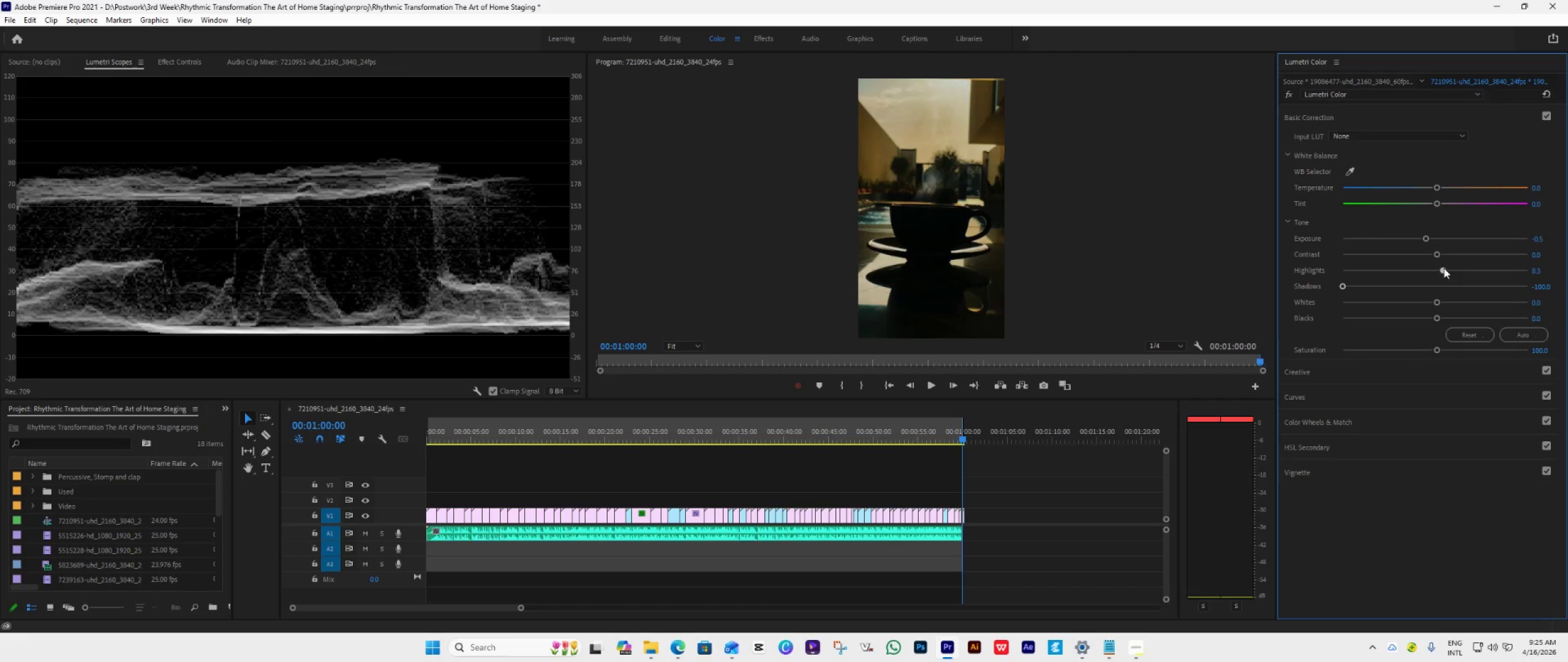 
double_click([1443, 268])
 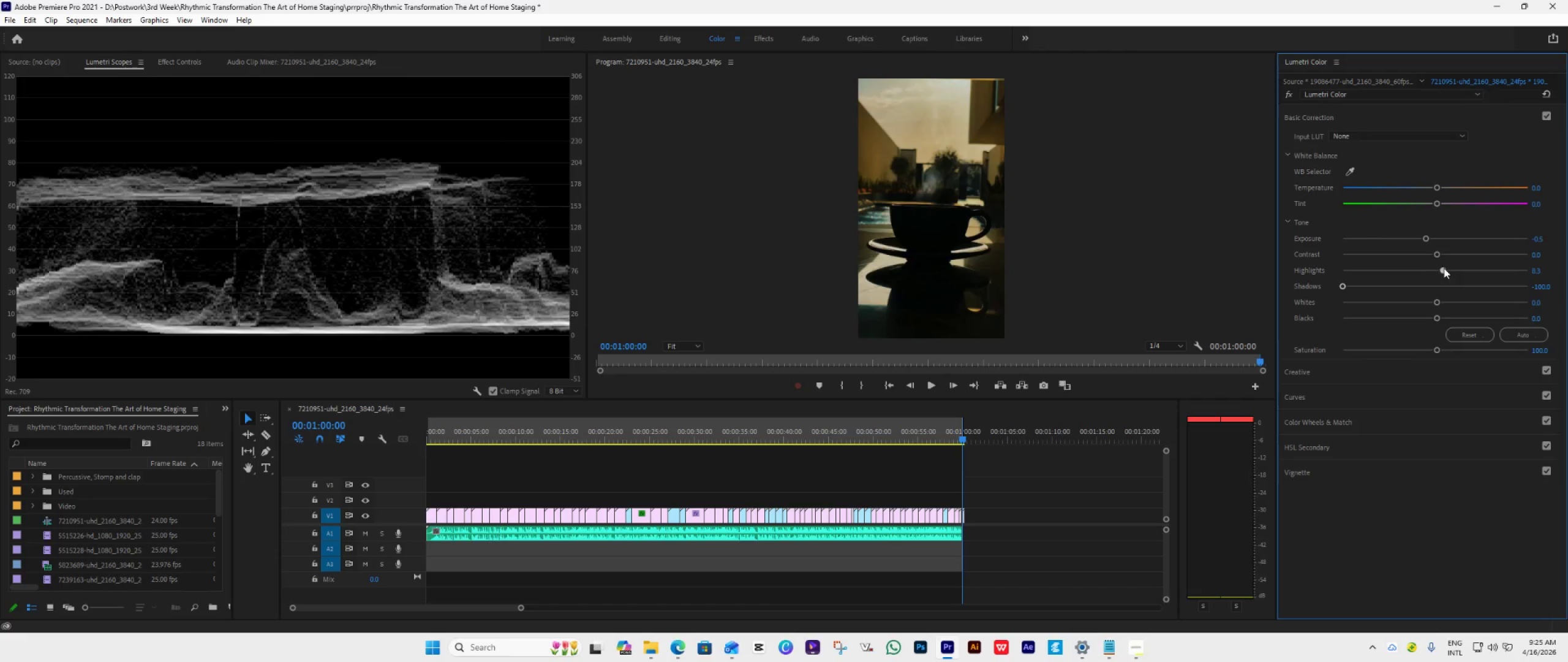 
left_click_drag(start_coordinate=[1444, 268], to_coordinate=[1529, 263])
 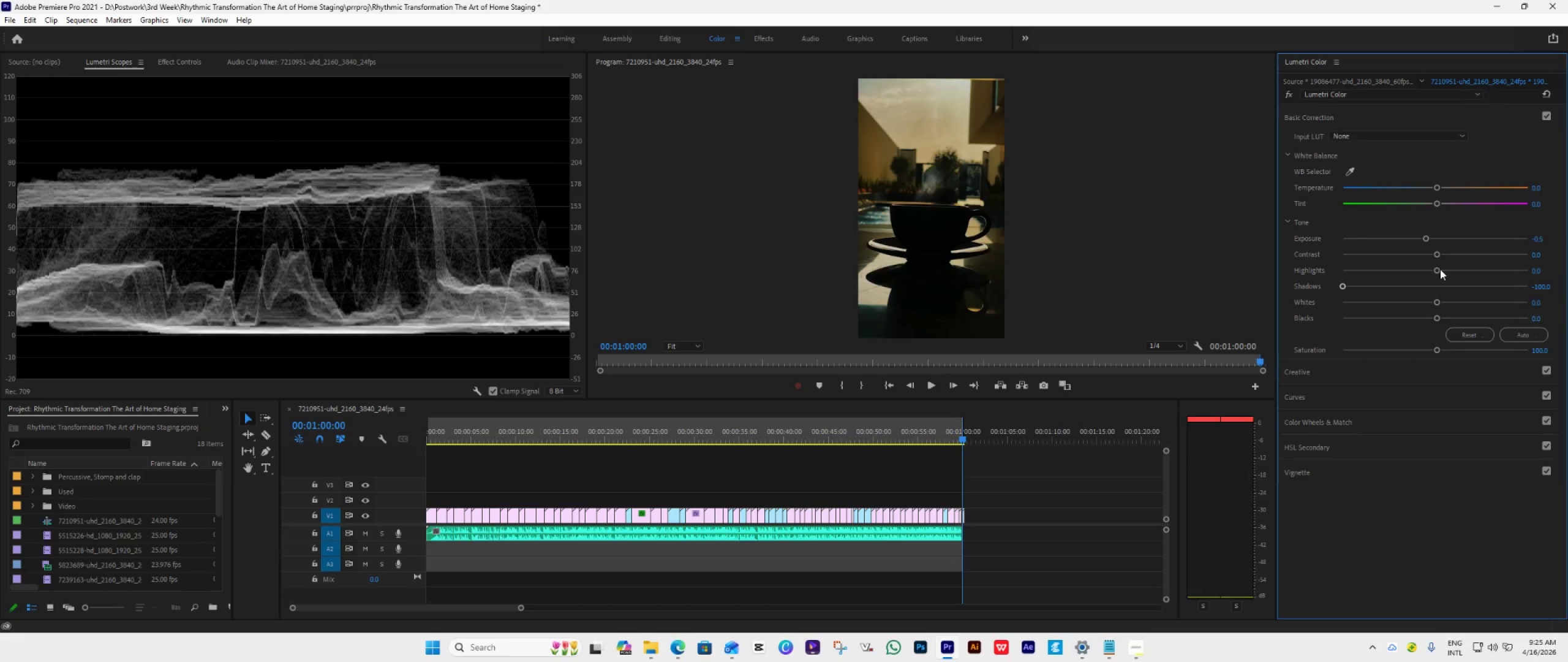 
left_click_drag(start_coordinate=[1436, 272], to_coordinate=[1548, 269])
 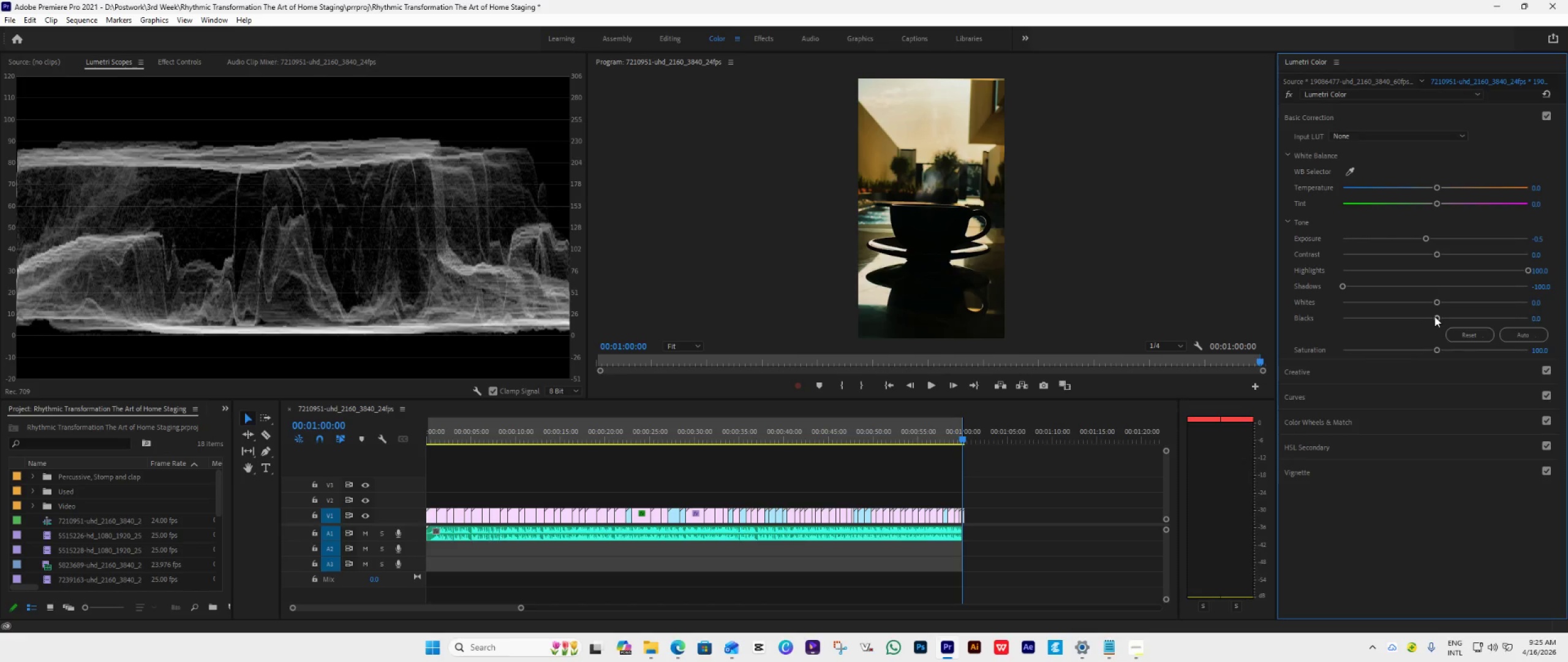 
wait(8.62)
 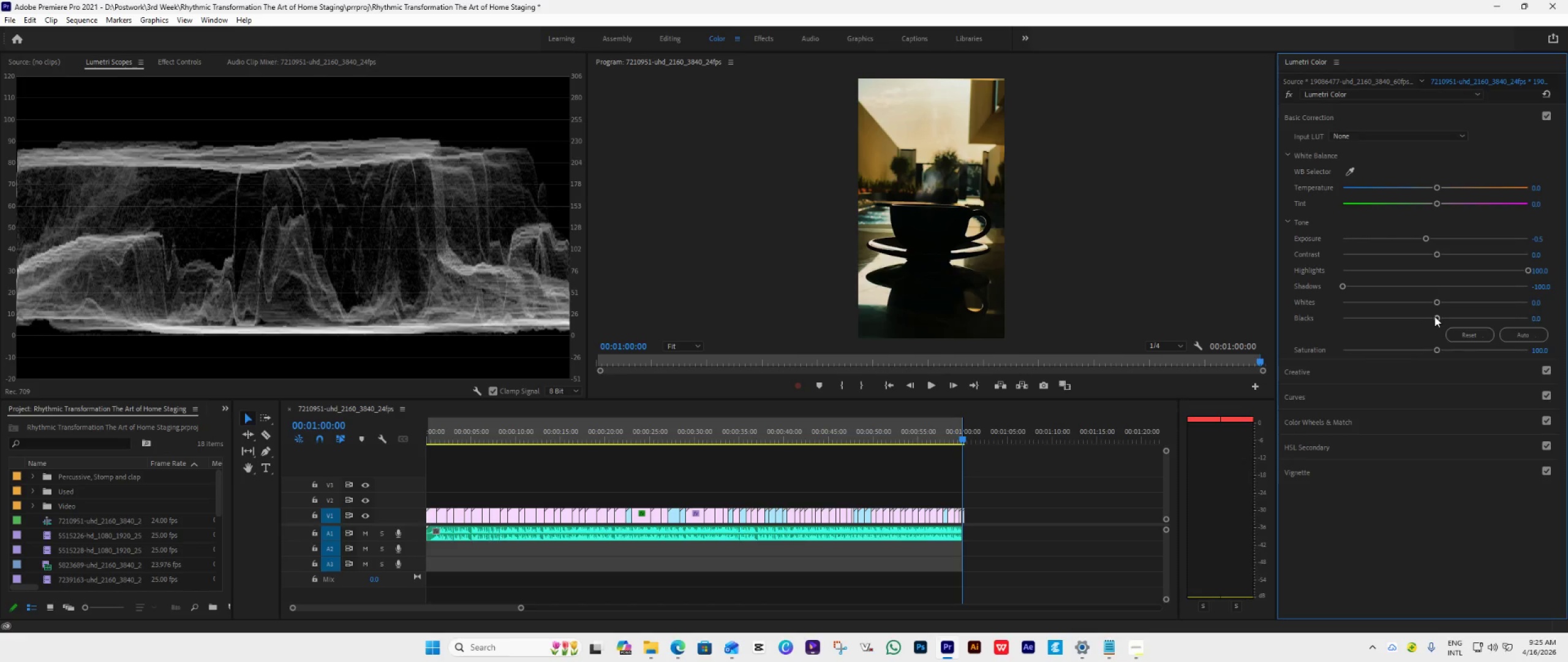 
key(ArrowDown)
 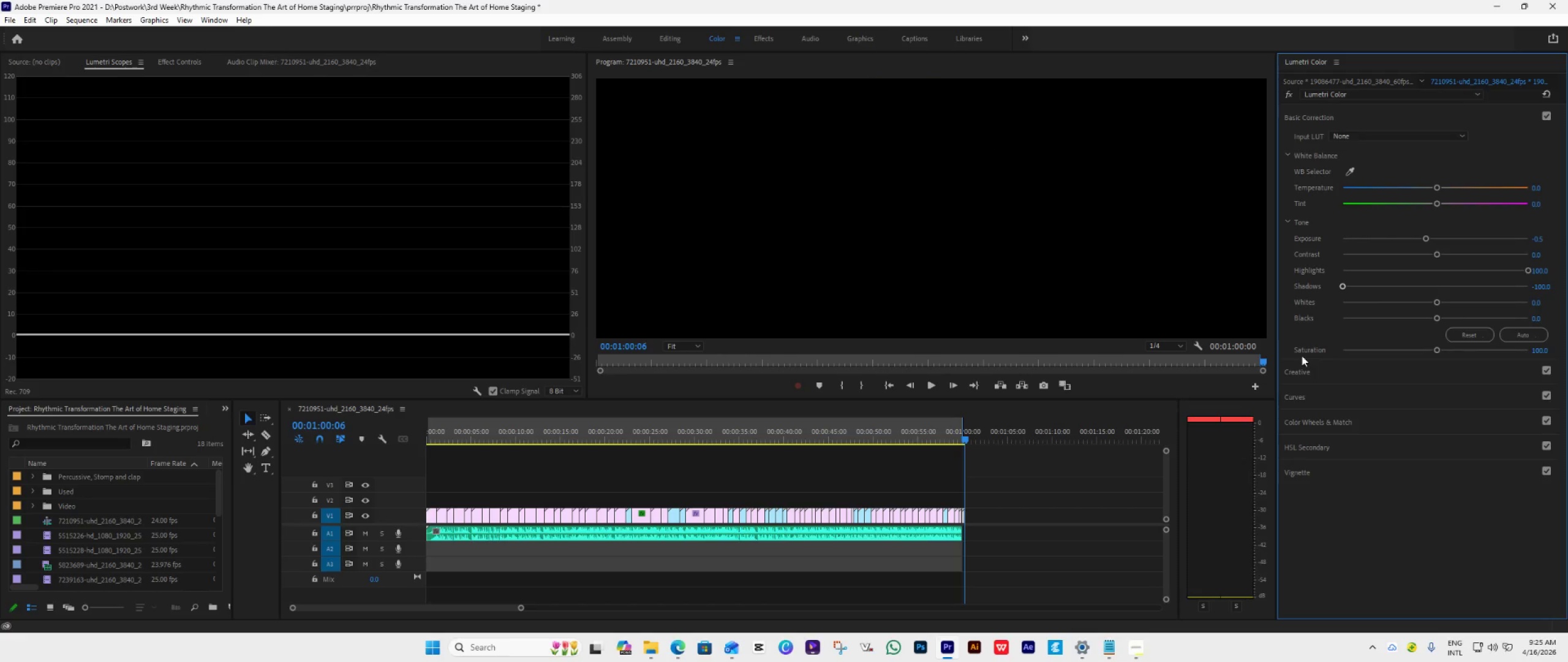 
key(ArrowDown)
 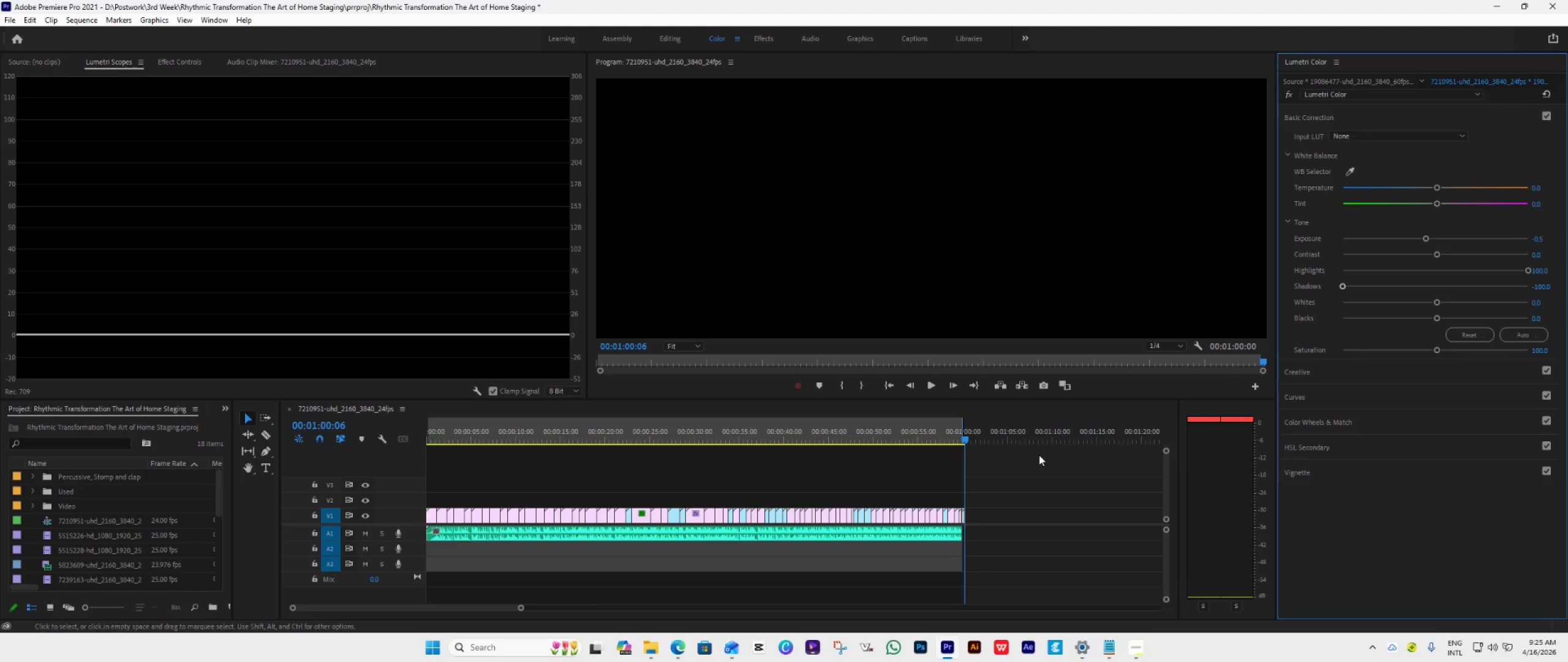 
hold_key(key=AltLeft, duration=1.57)
scroll: coordinate [1031, 447], scroll_direction: up, amount: 9.0
 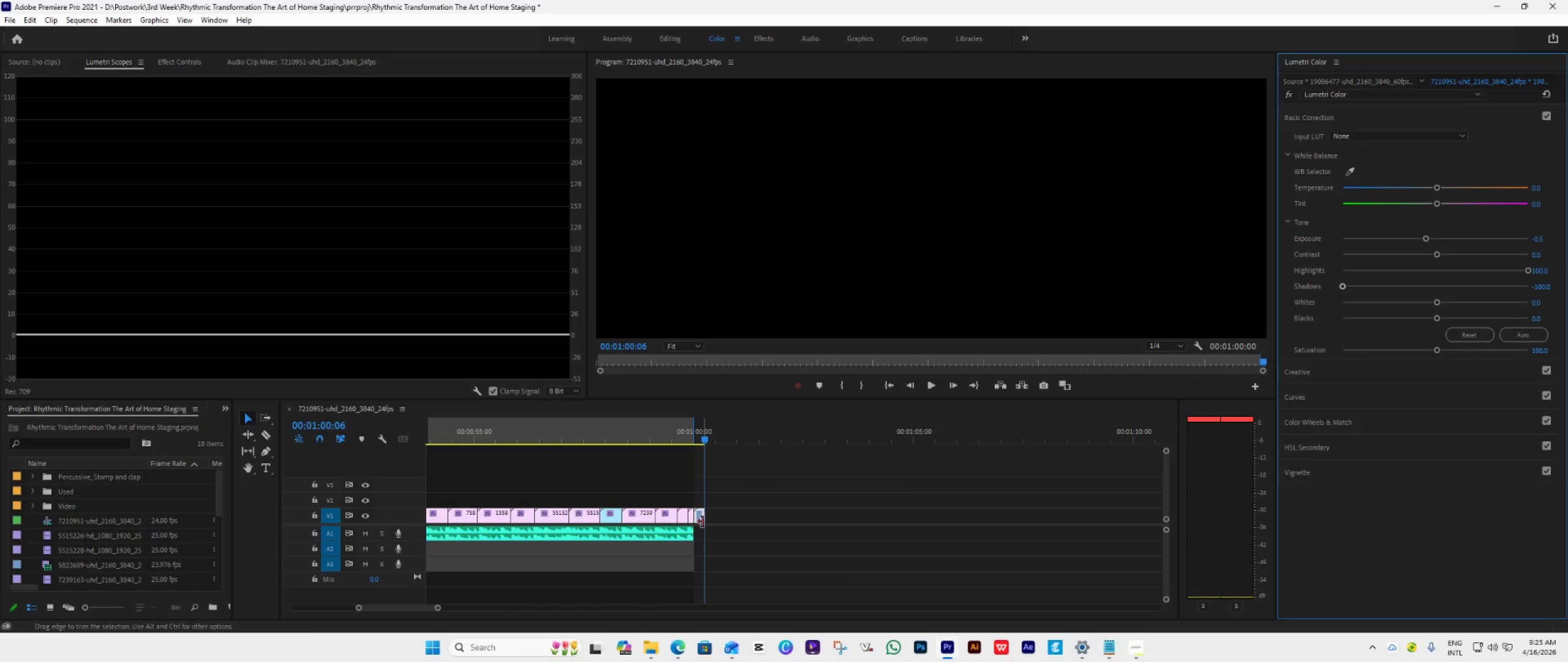 
left_click_drag(start_coordinate=[704, 438], to_coordinate=[694, 444])
 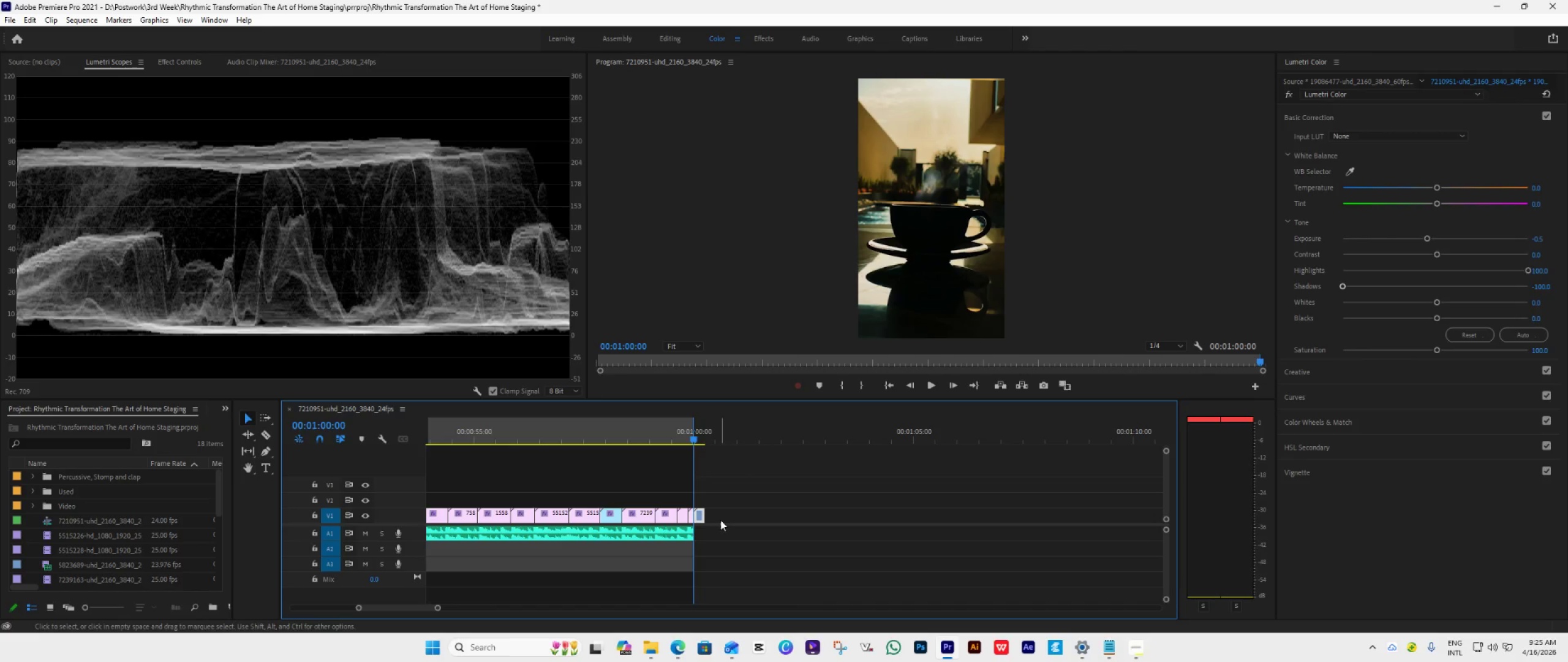 
key(Delete)
 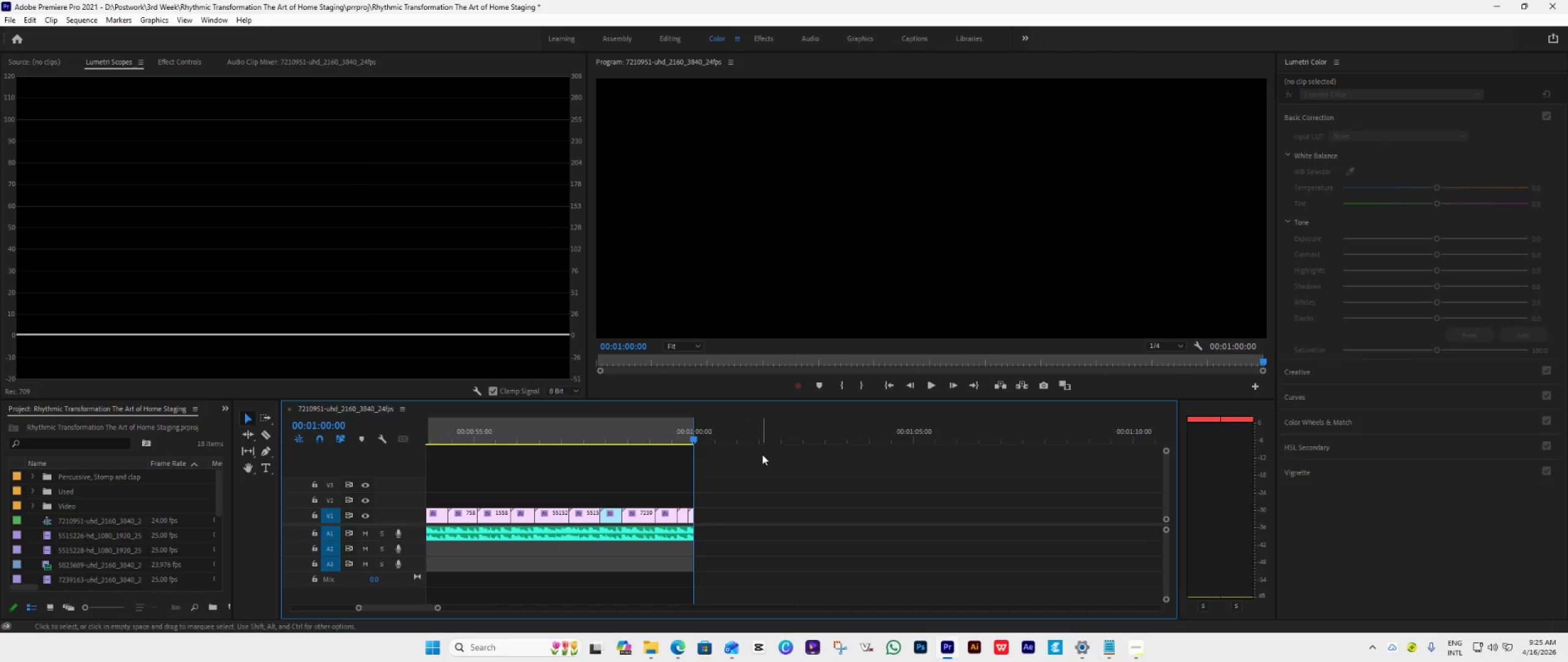 
left_click([867, 385])
 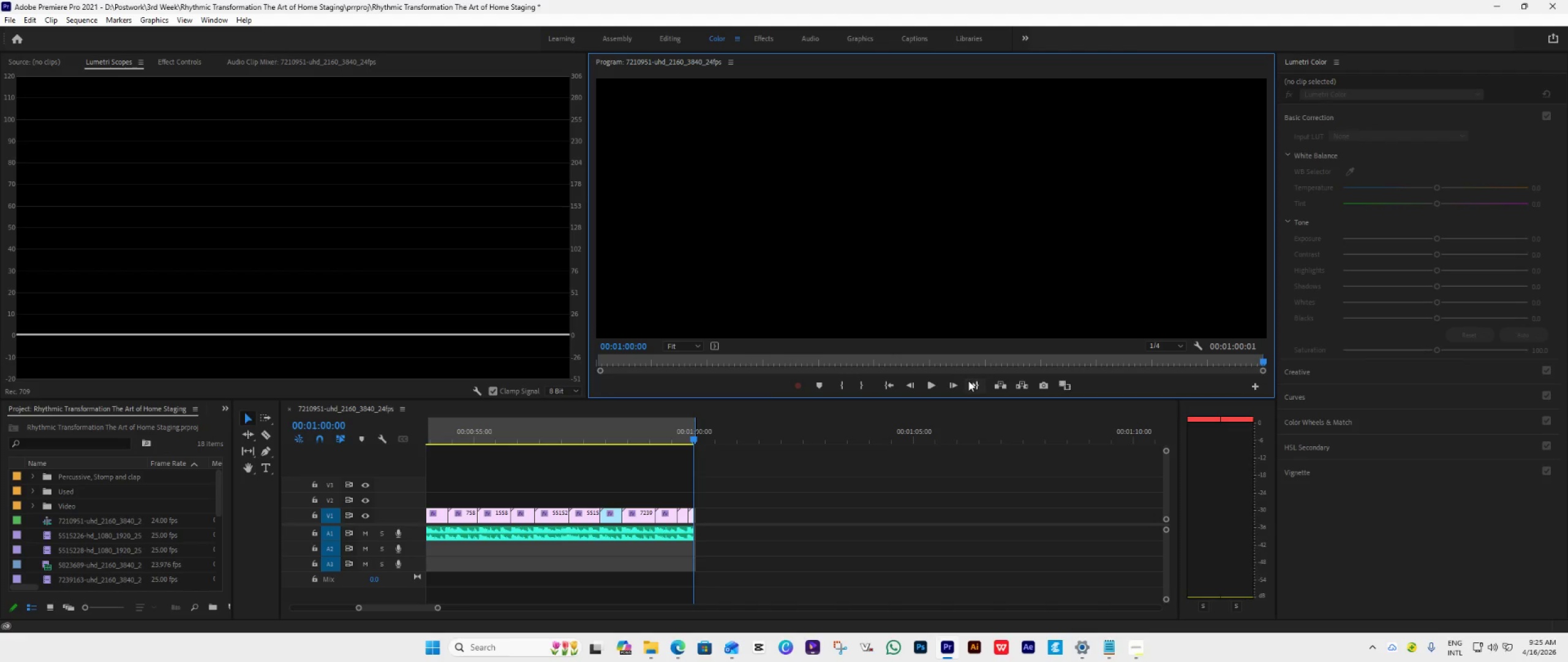 
double_click([970, 380])
 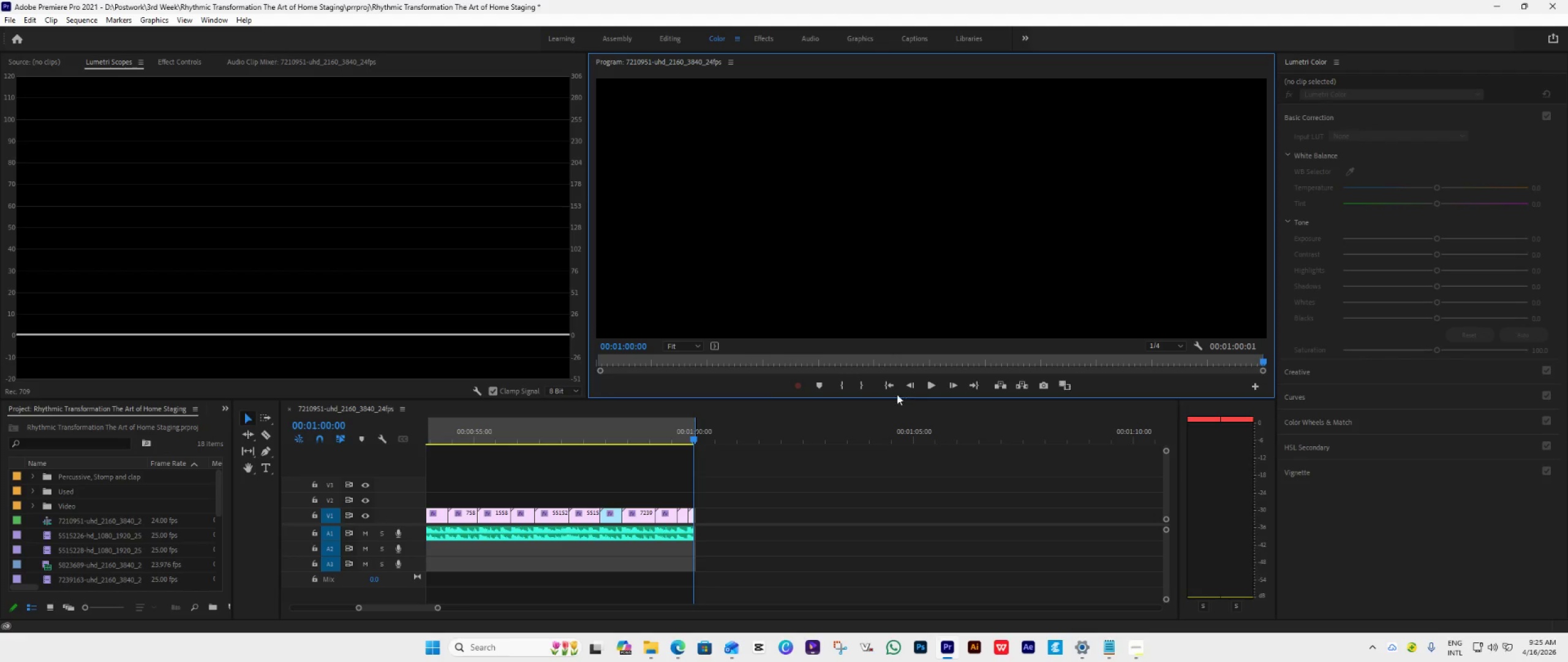 
left_click([888, 387])
 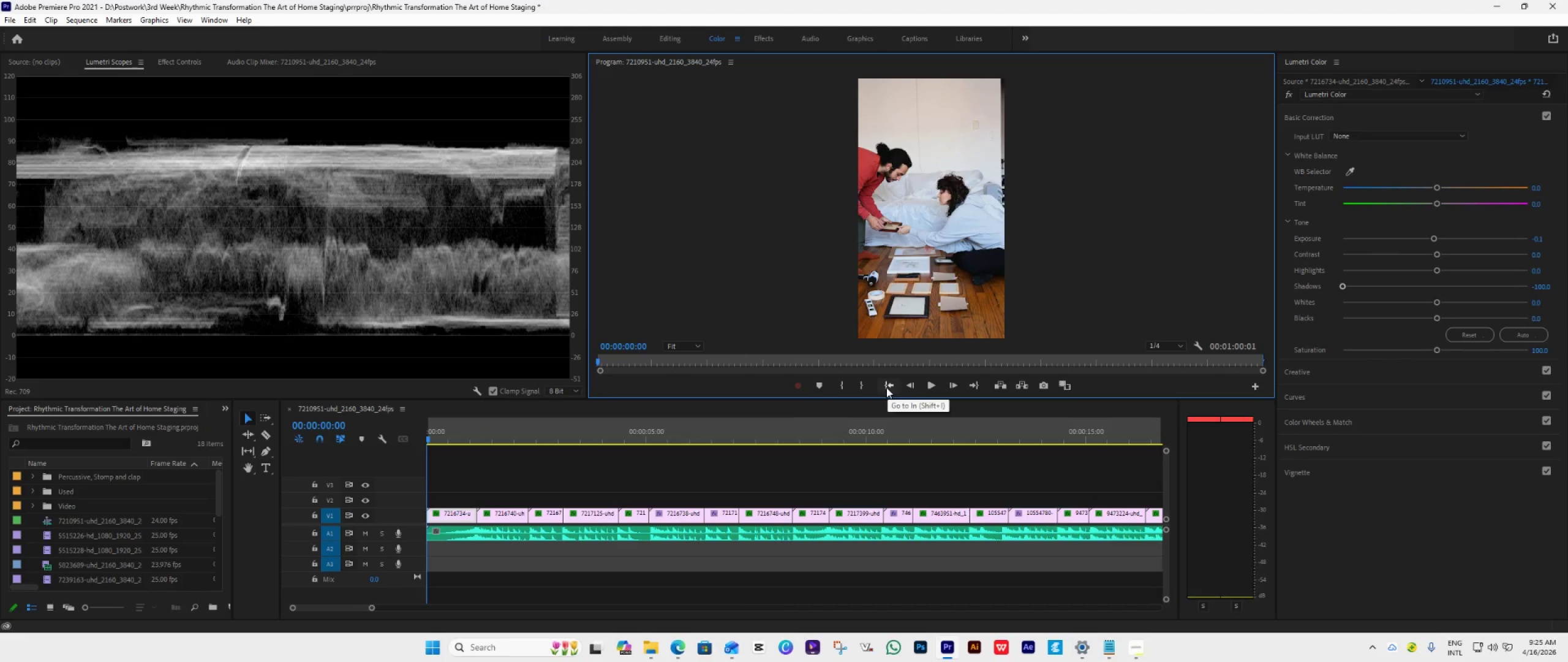 
key(Space)
 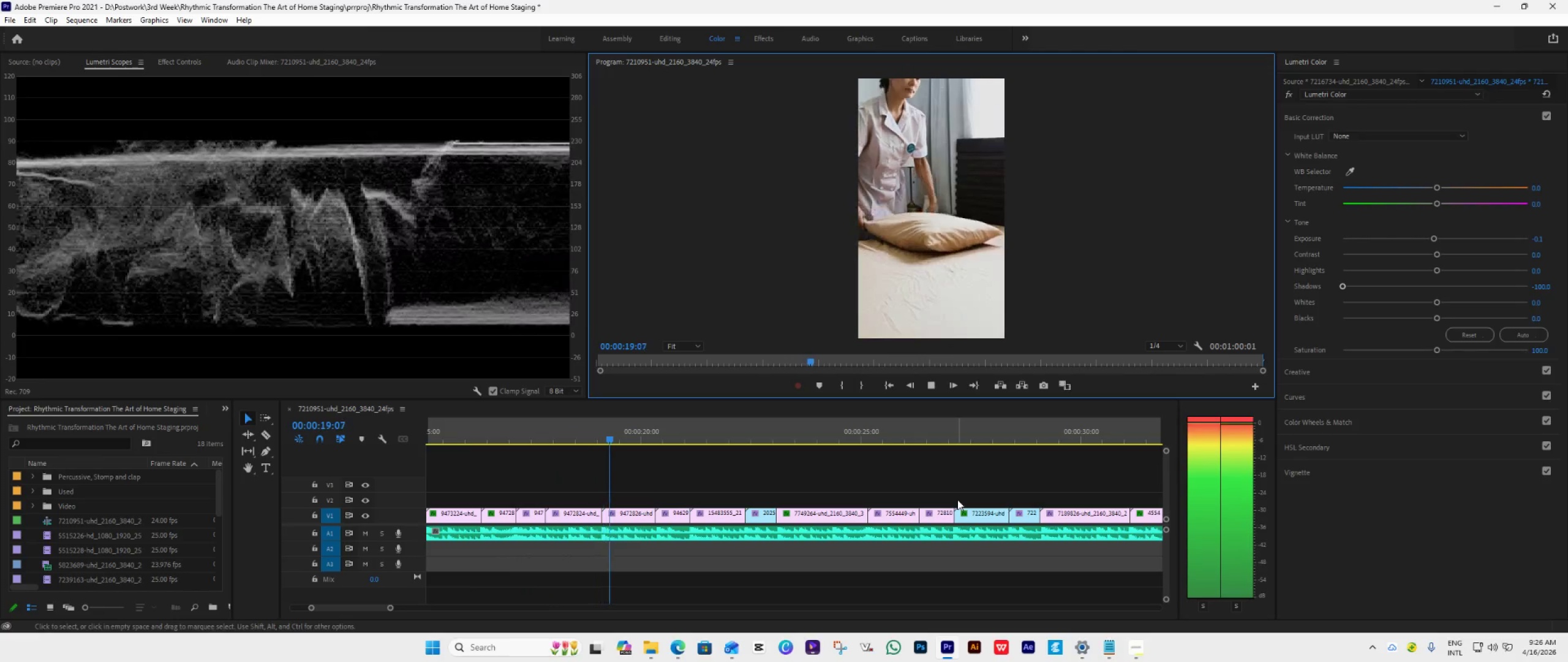 
wait(24.38)
 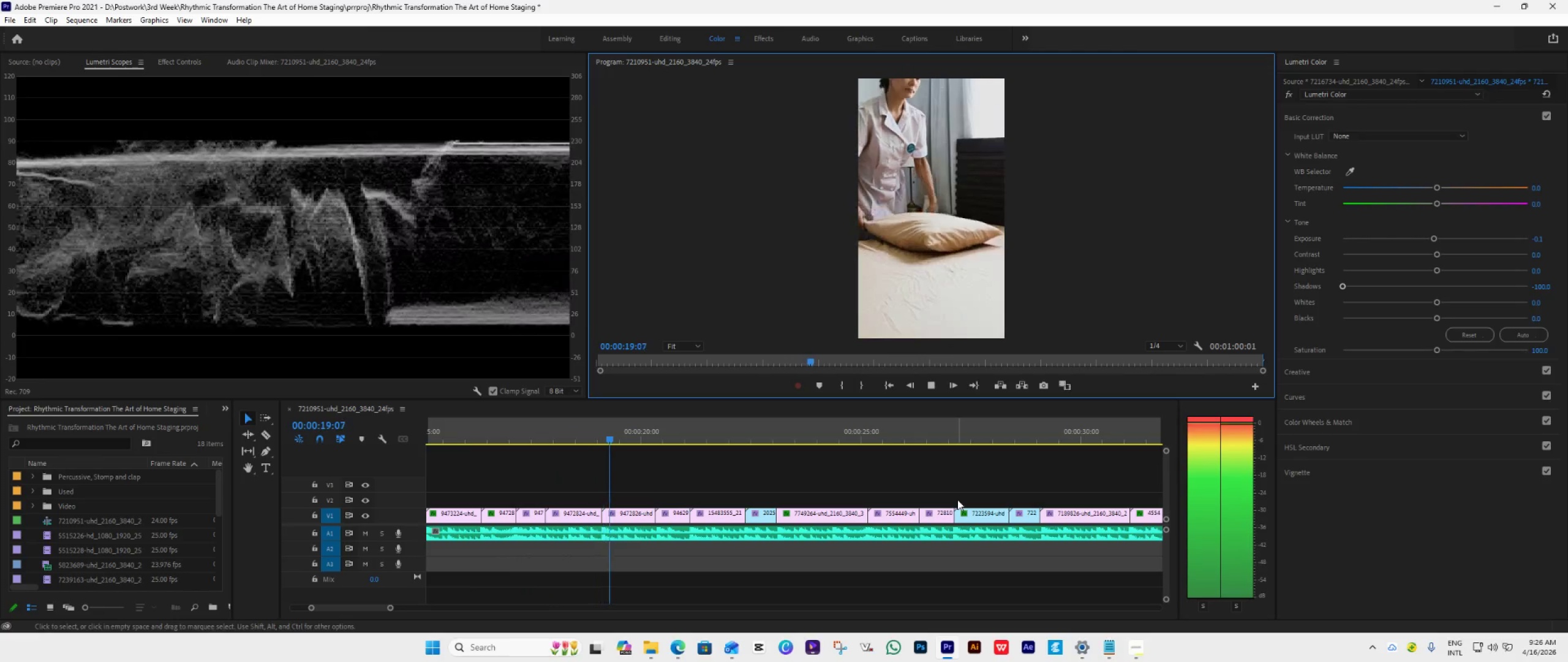 
left_click([1376, 118])
 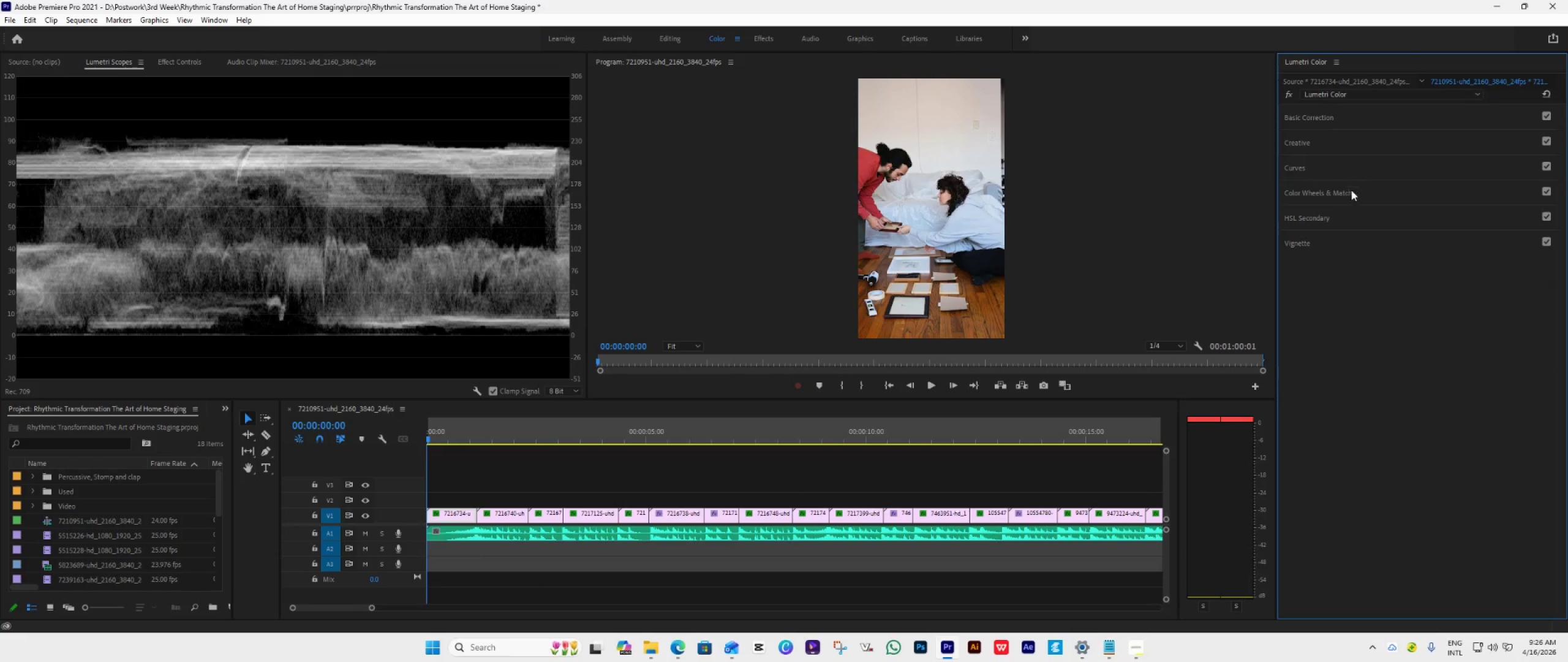 
left_click([1351, 192])
 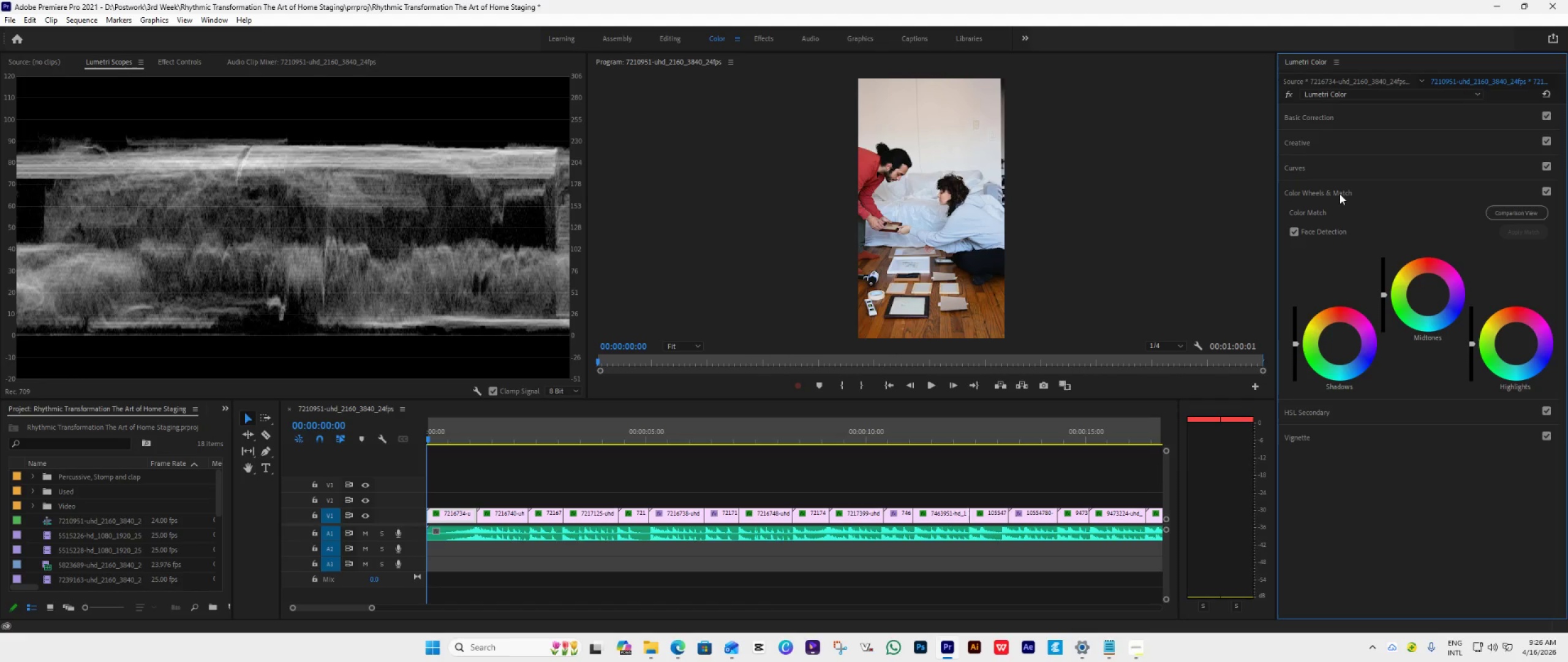 
wait(12.46)
 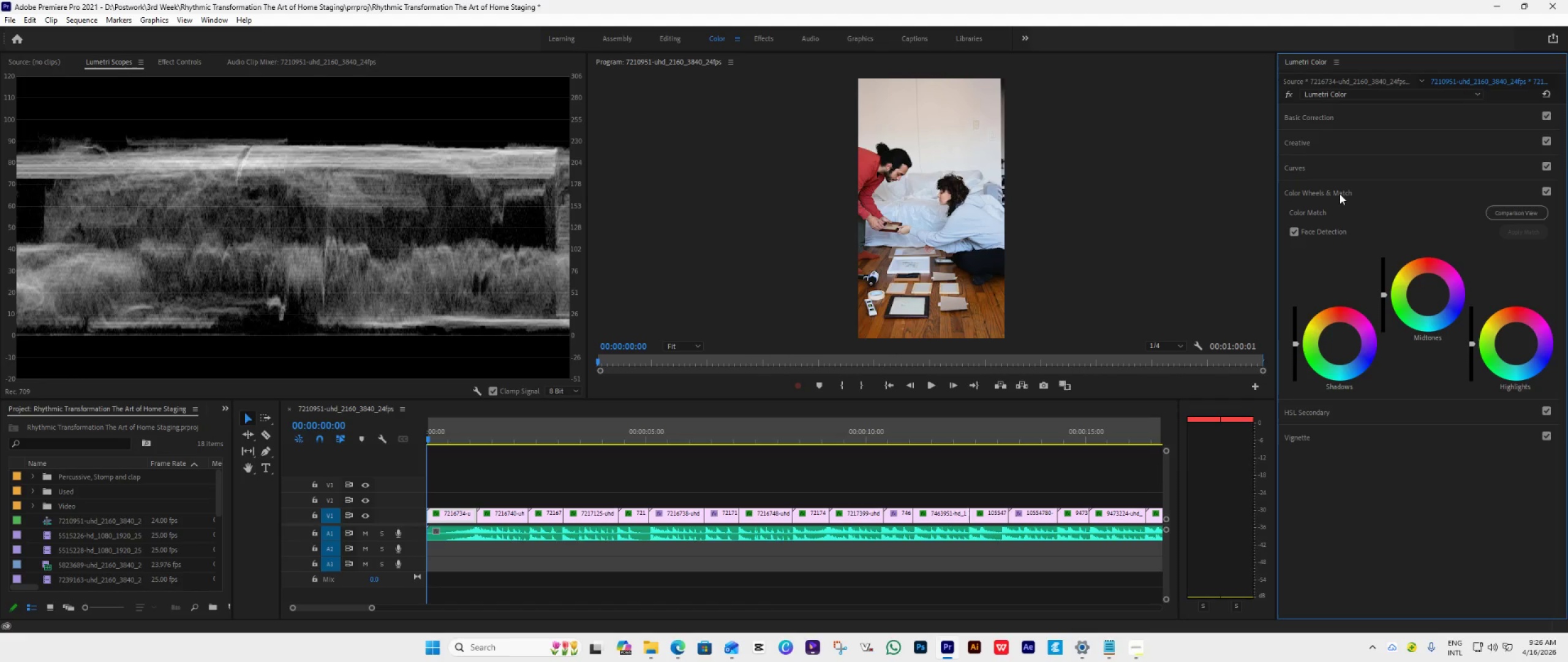 
mouse_move([692, 626])
 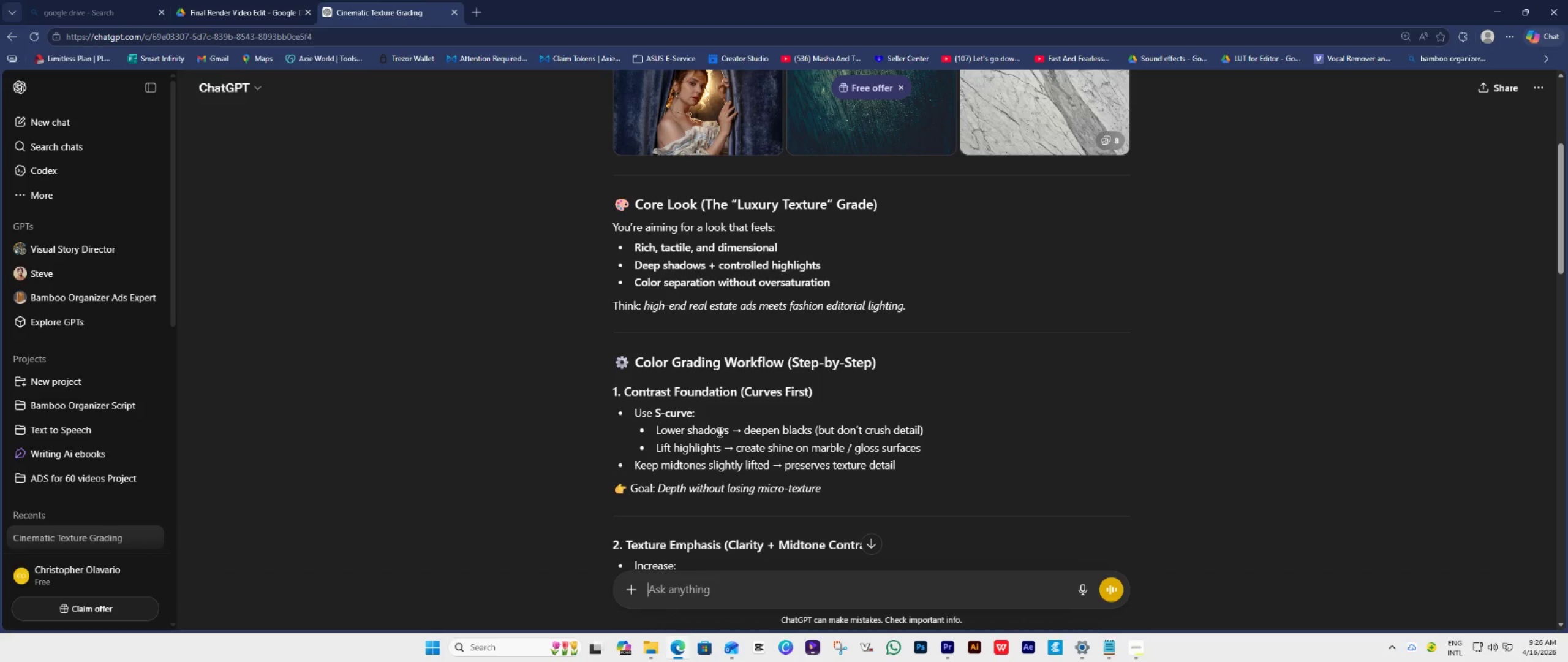 
wait(5.1)
 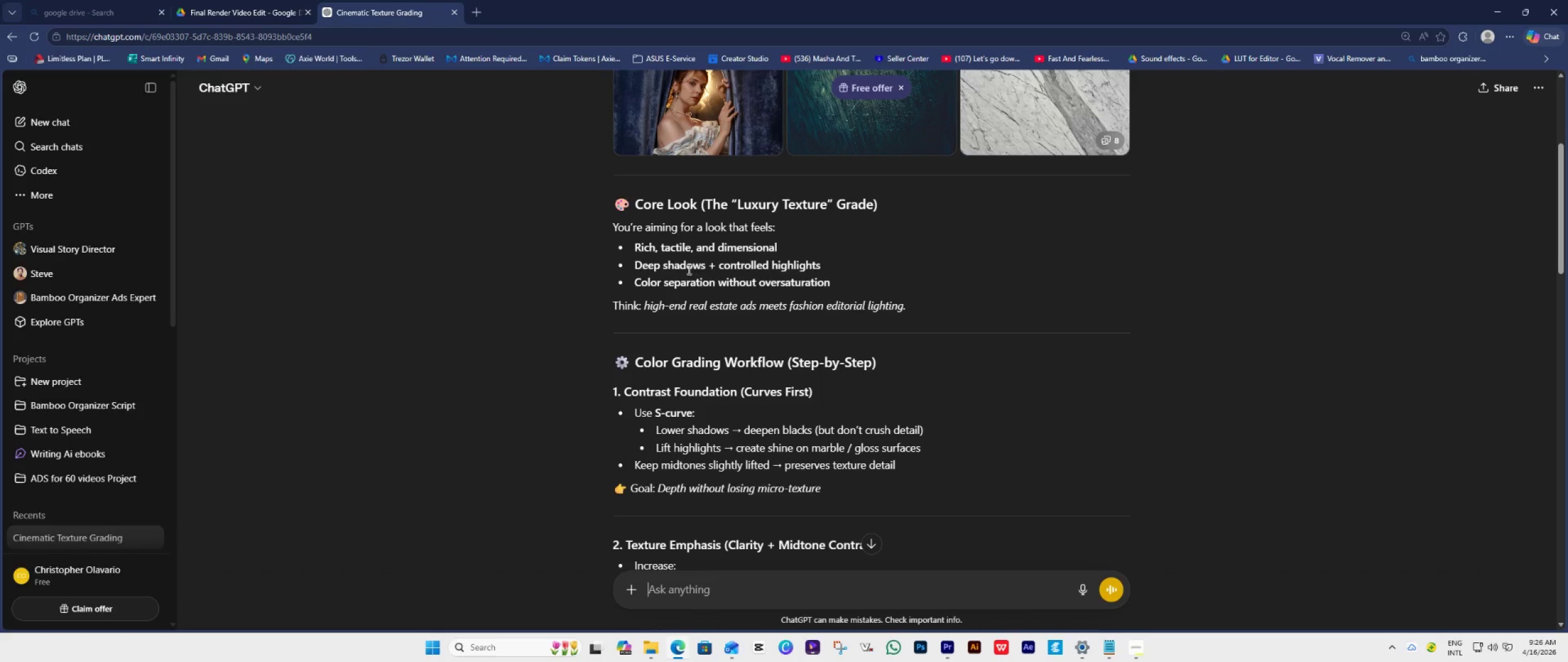 
mouse_move([695, 648])
 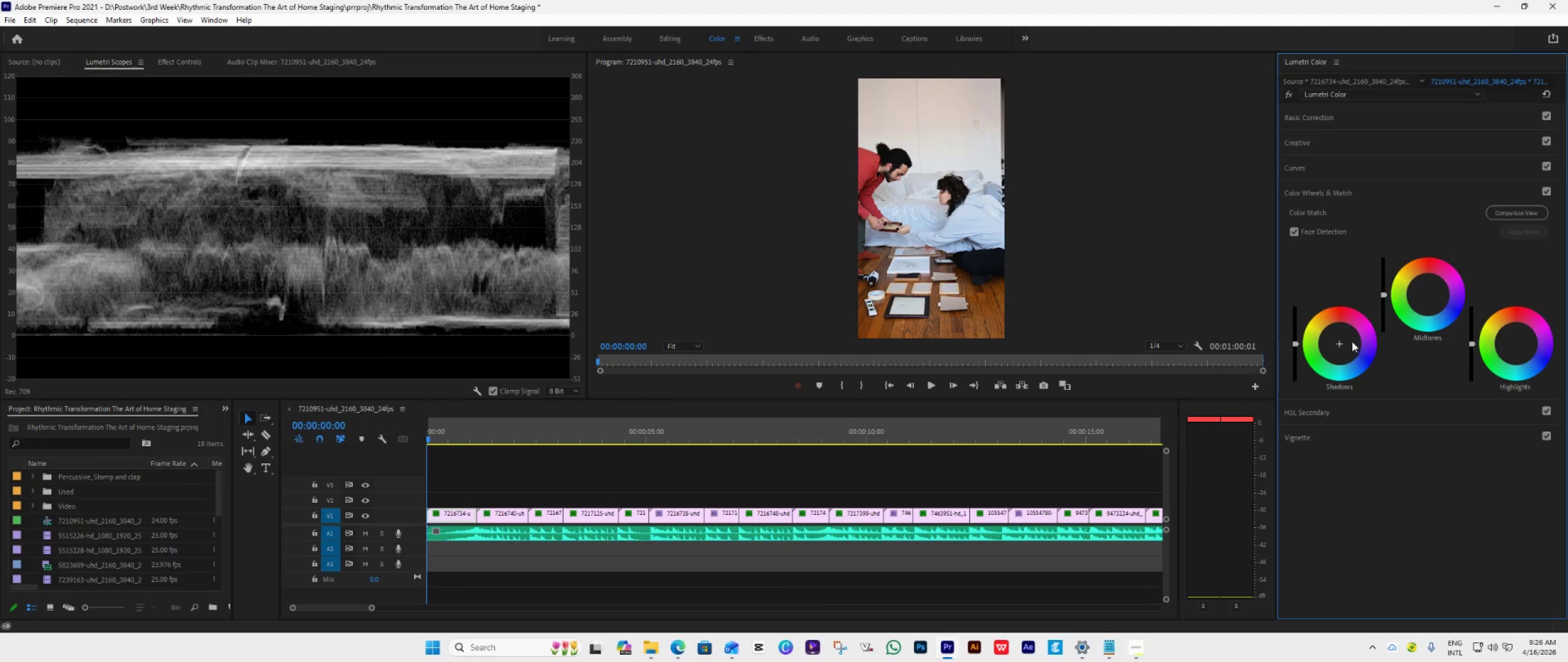 
wait(5.31)
 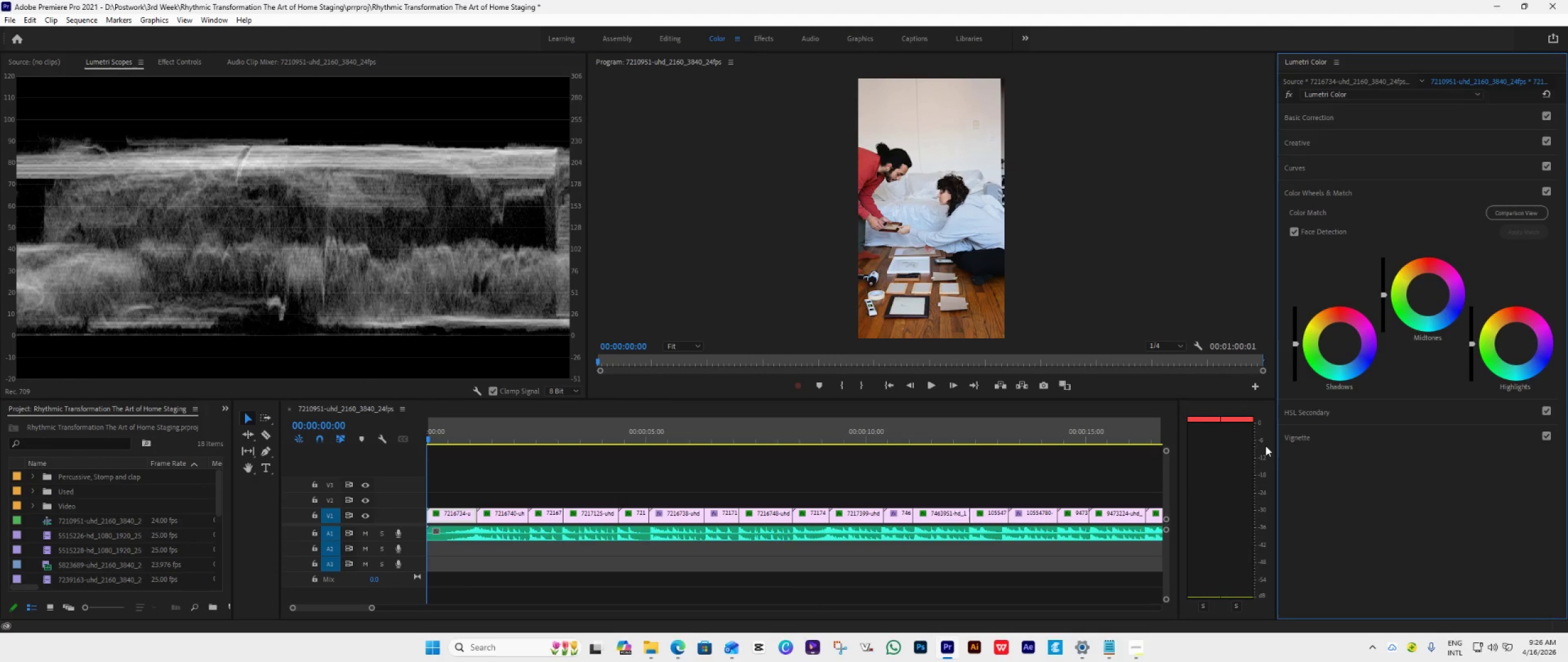 
left_click_drag(start_coordinate=[1341, 342], to_coordinate=[1493, 584])
 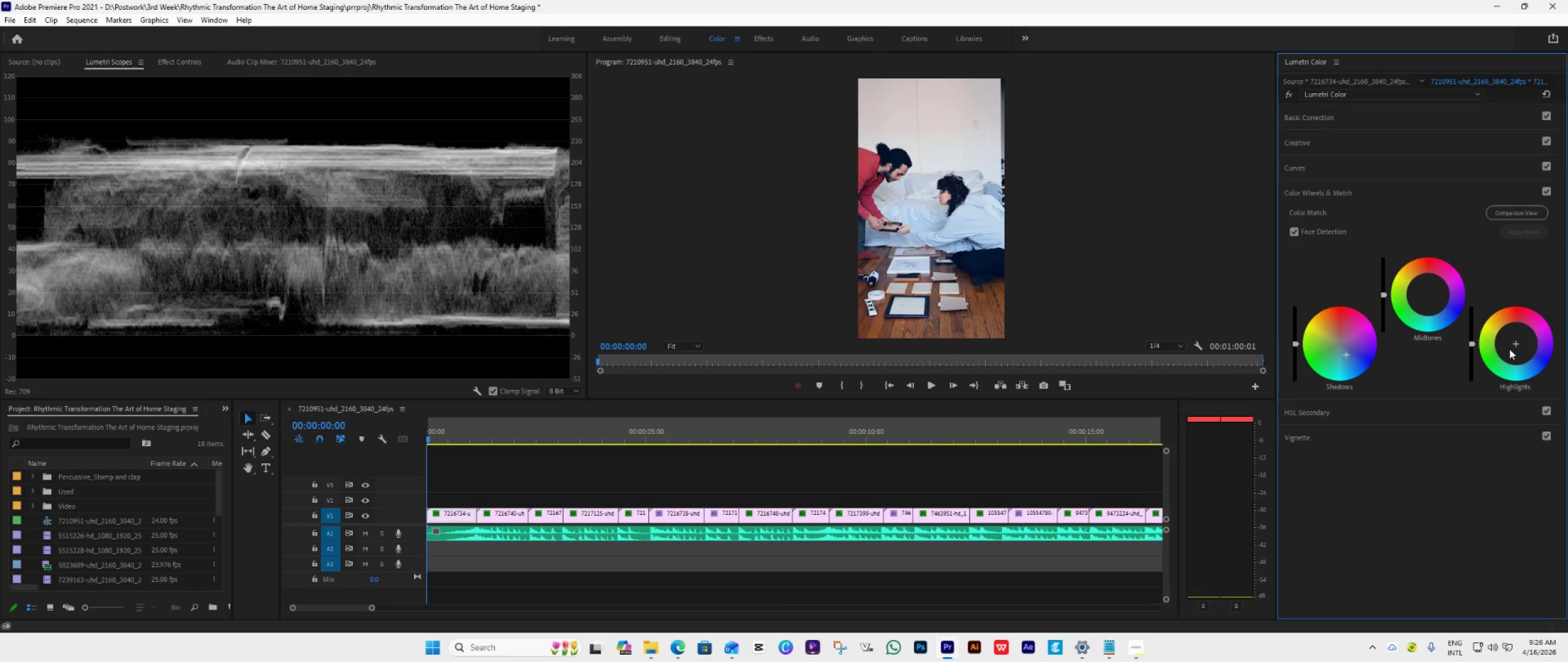 
left_click_drag(start_coordinate=[1517, 342], to_coordinate=[1412, 87])
 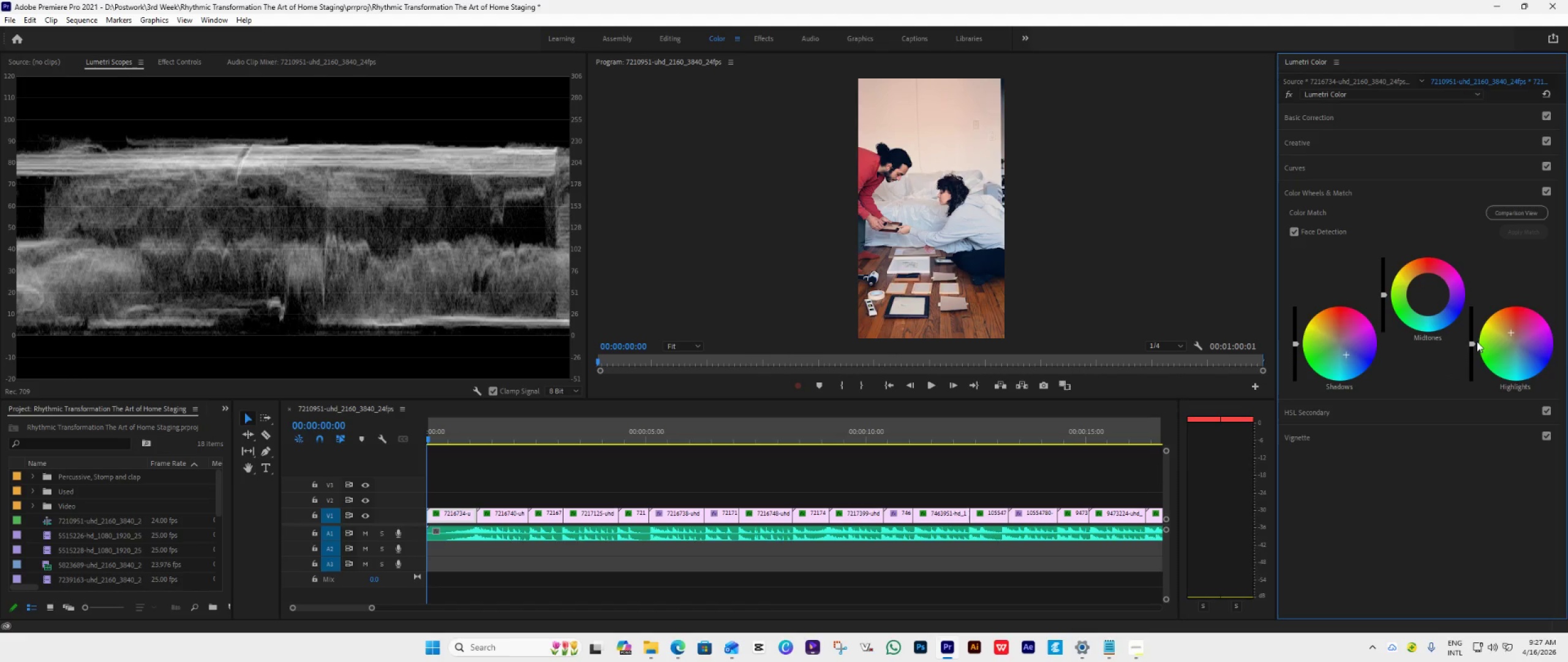 
wait(6.33)
 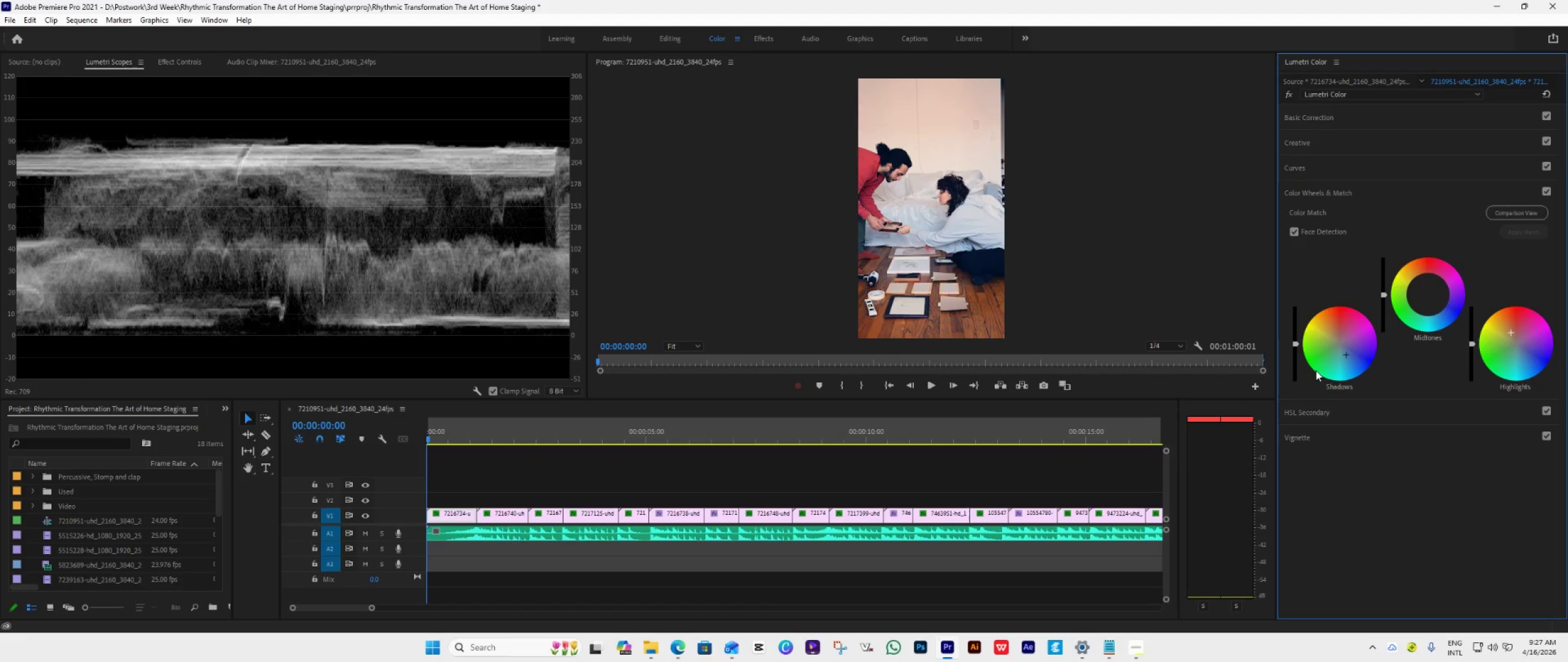 
left_click_drag(start_coordinate=[1472, 343], to_coordinate=[1463, 285])
 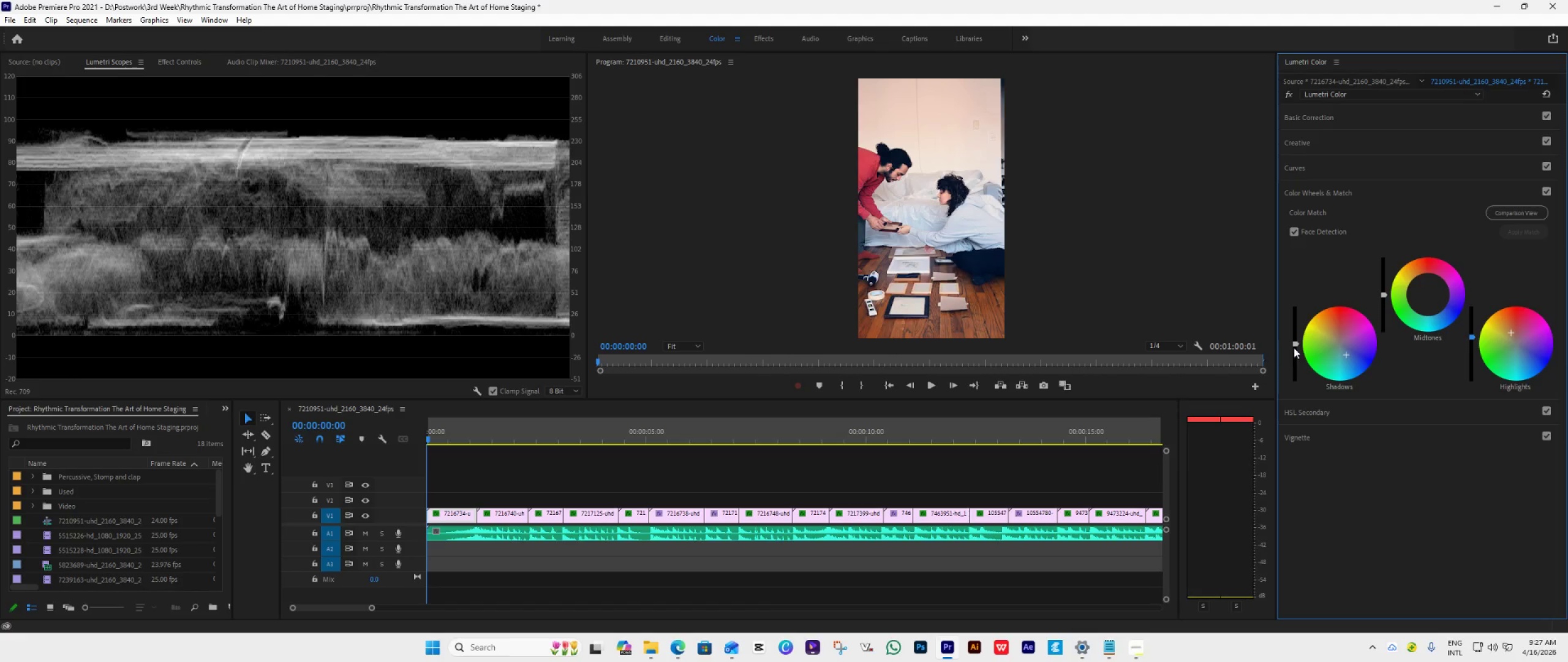 
left_click_drag(start_coordinate=[1297, 344], to_coordinate=[1291, 422])
 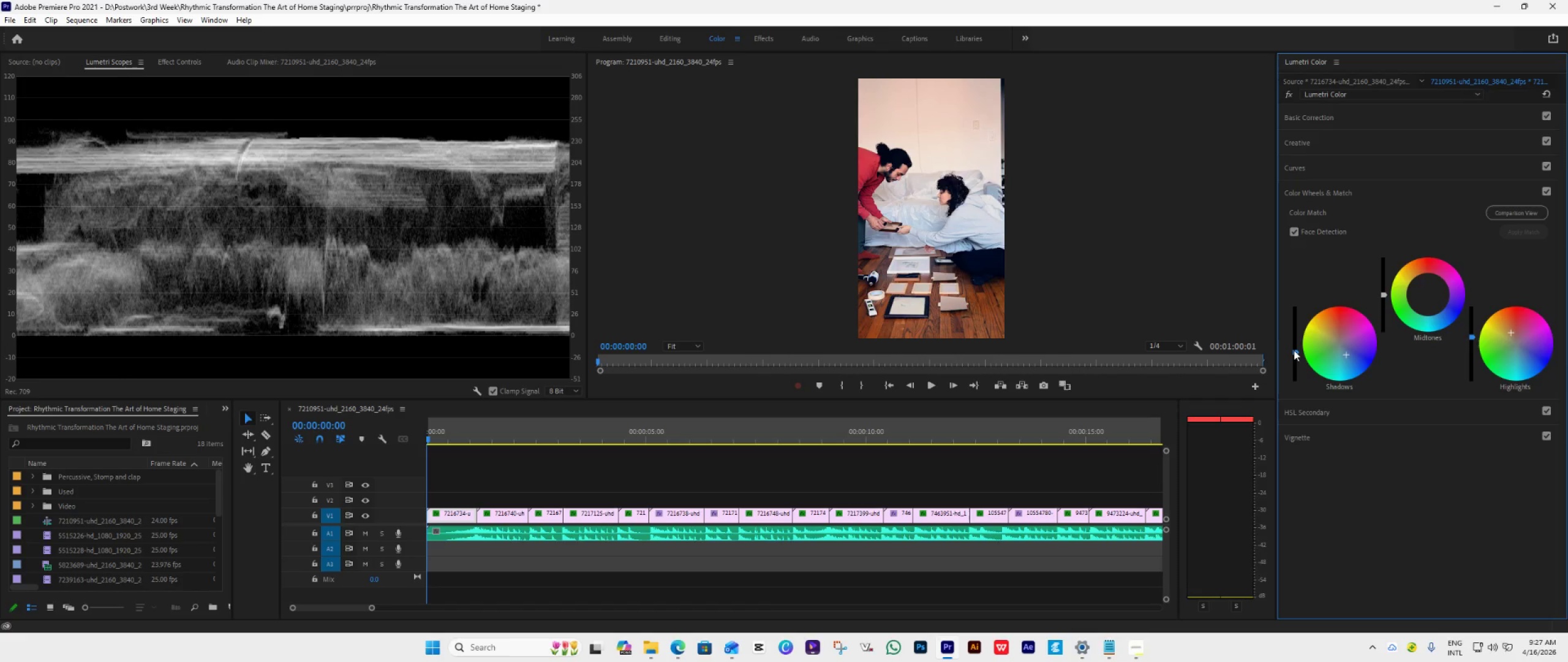 
wait(6.75)
 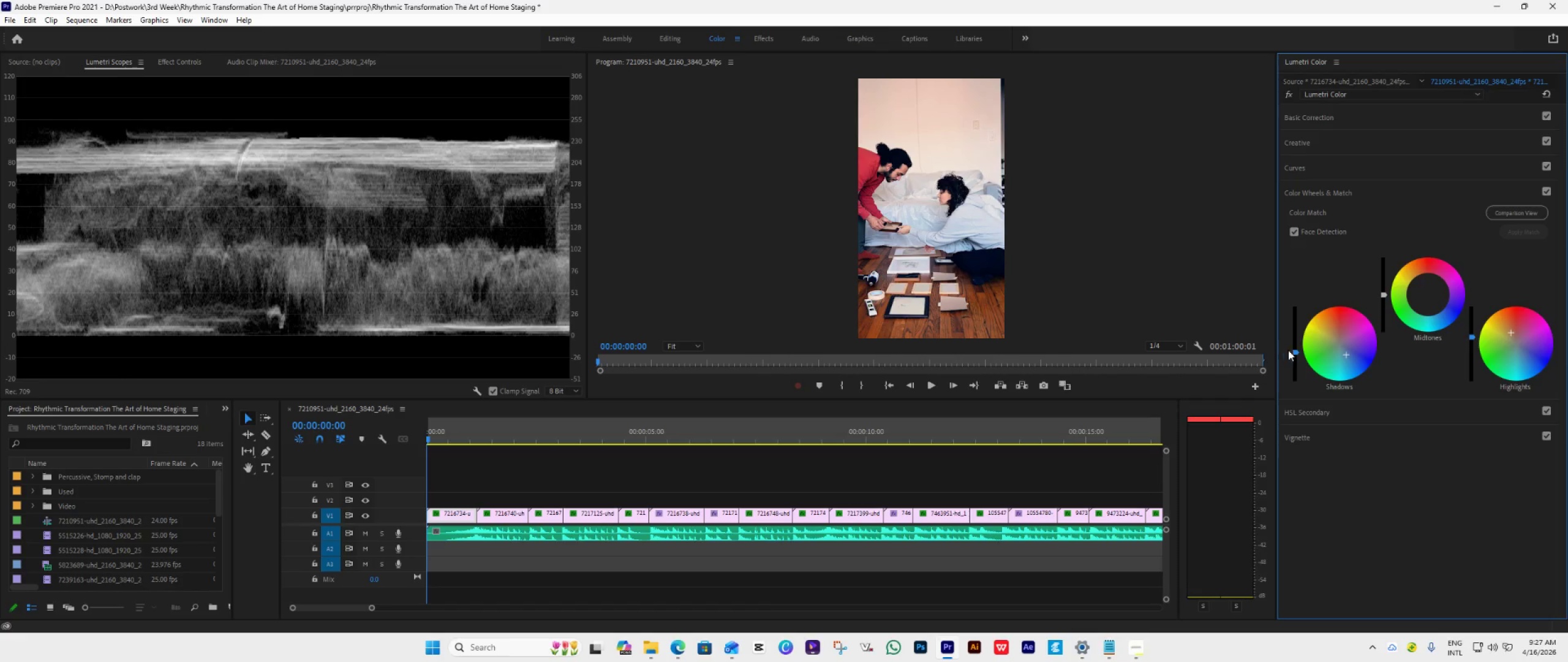 
left_click_drag(start_coordinate=[1469, 336], to_coordinate=[1470, 343])
 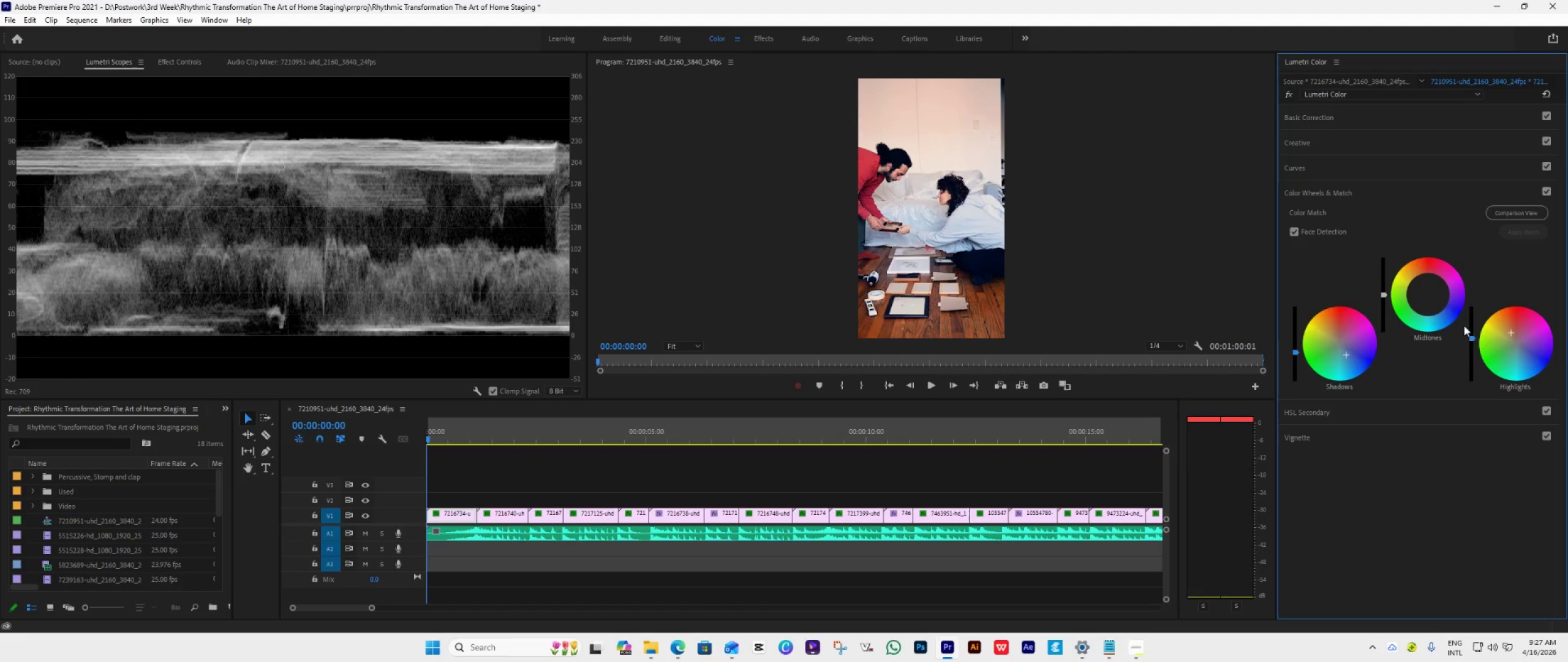 
left_click_drag(start_coordinate=[1381, 291], to_coordinate=[1370, 406])
 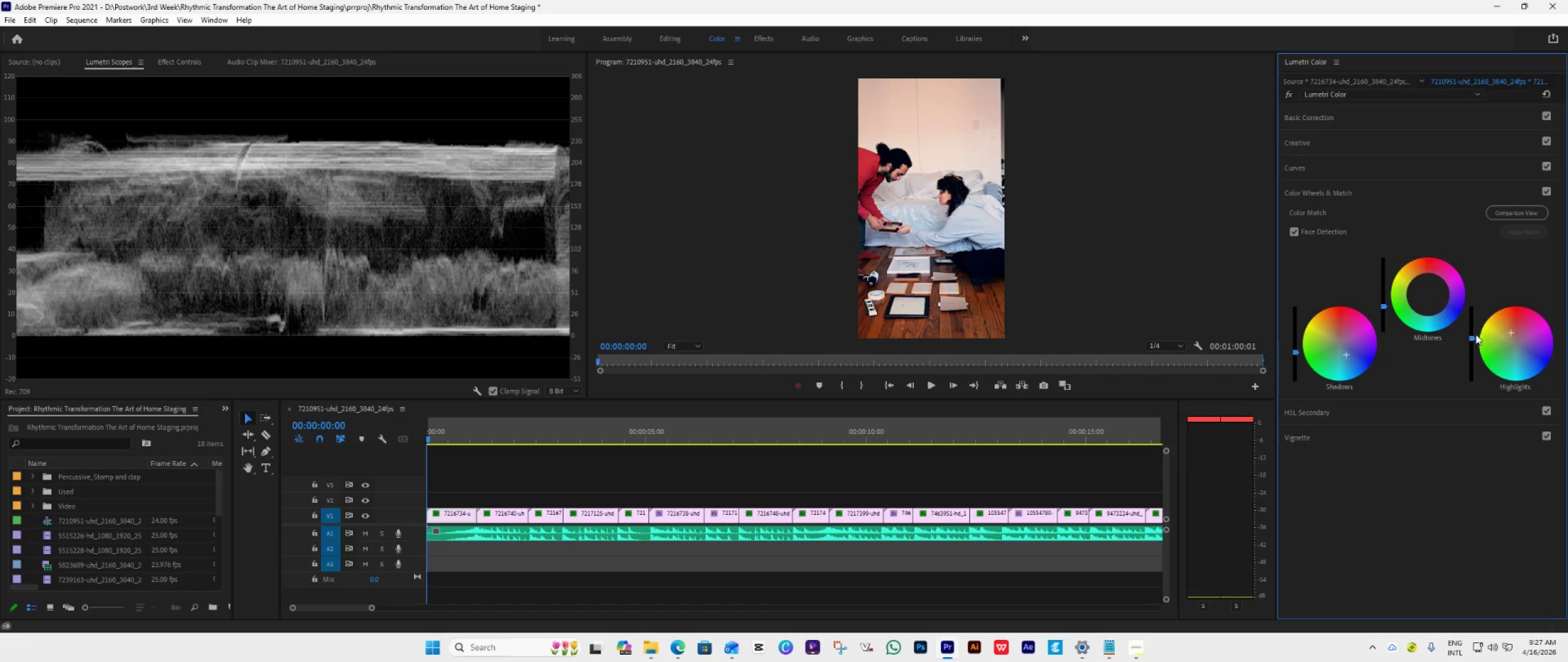 
left_click_drag(start_coordinate=[1471, 337], to_coordinate=[1476, 304])
 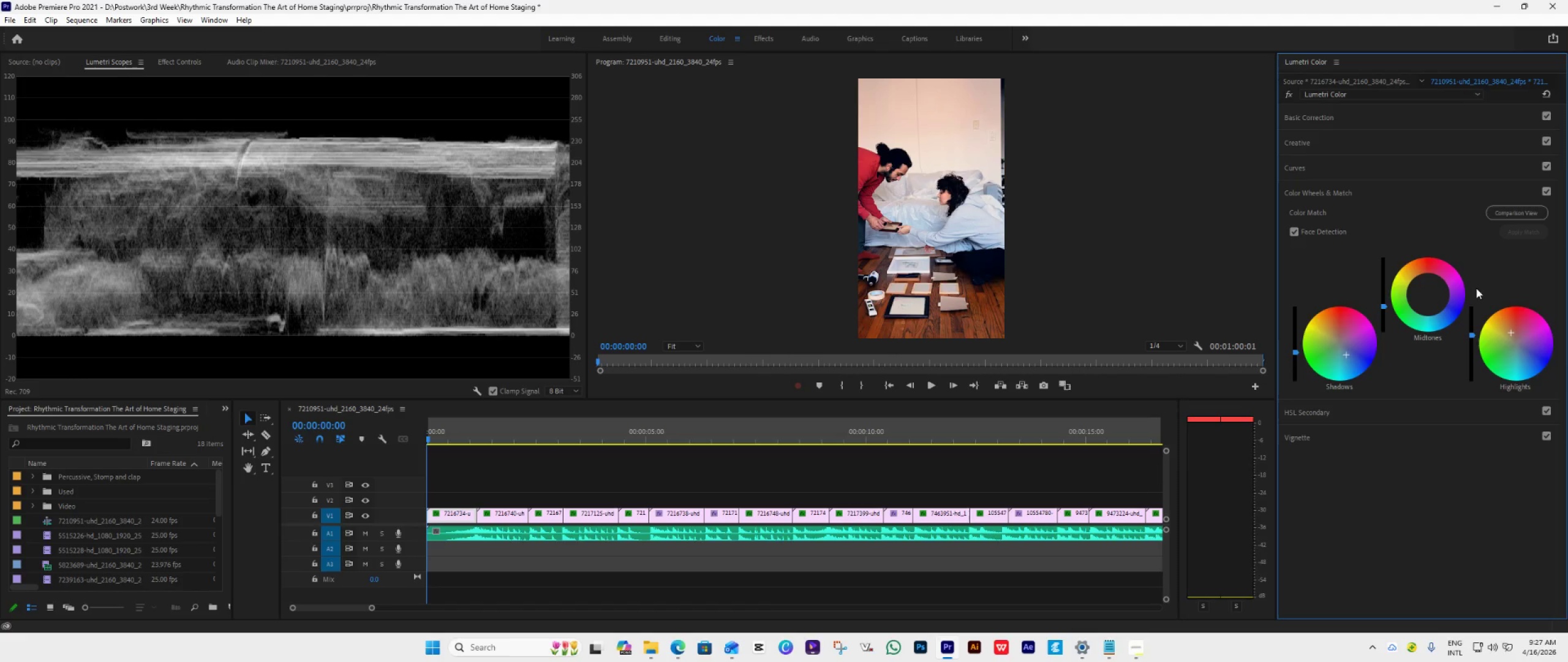 
wait(7.32)
 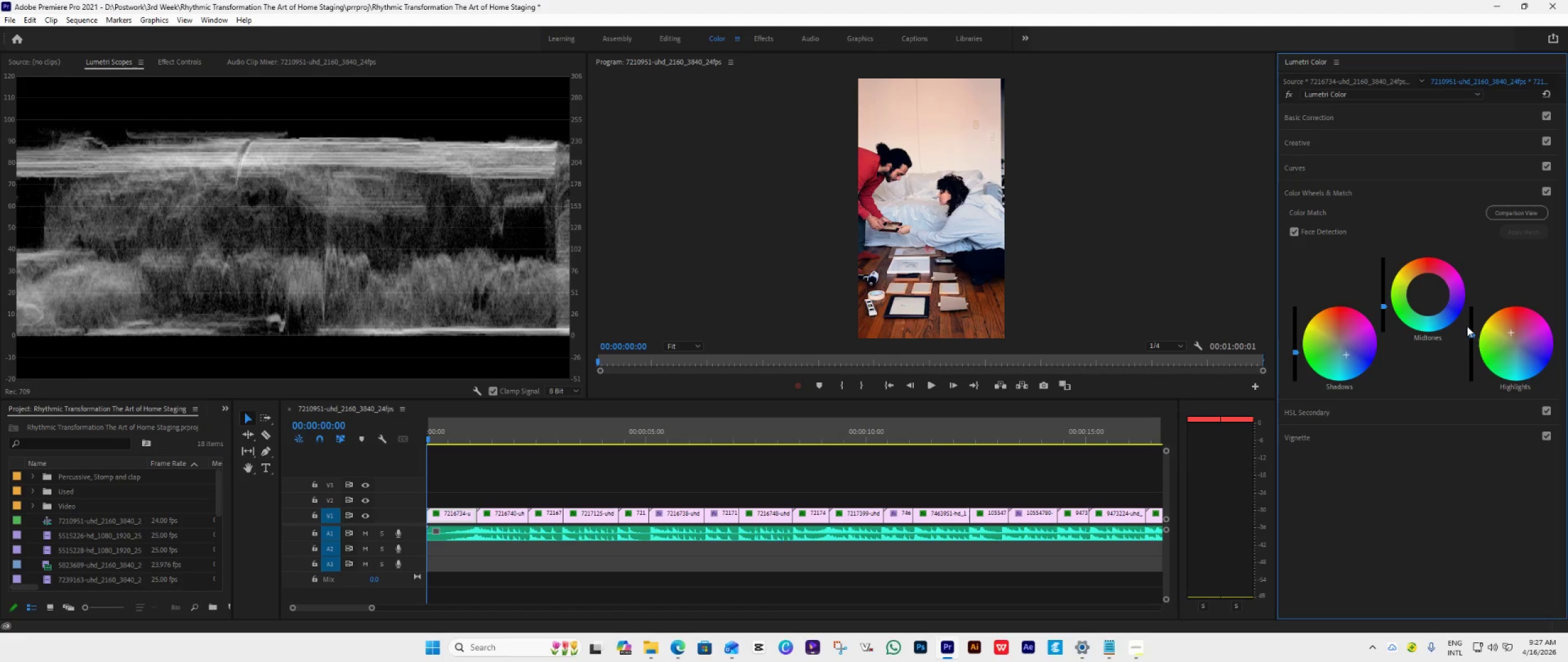 
left_click_drag(start_coordinate=[1349, 352], to_coordinate=[1374, 381])
 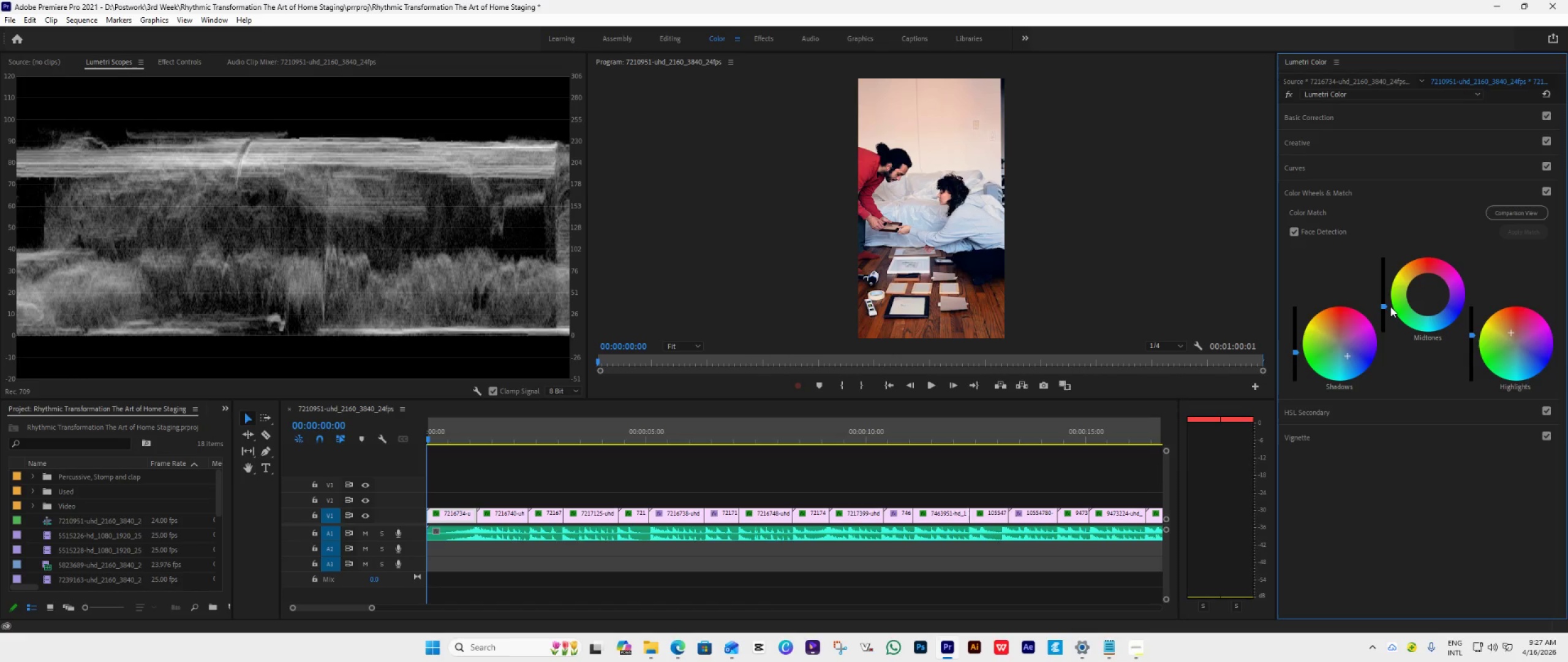 
left_click_drag(start_coordinate=[1350, 353], to_coordinate=[1354, 379])
 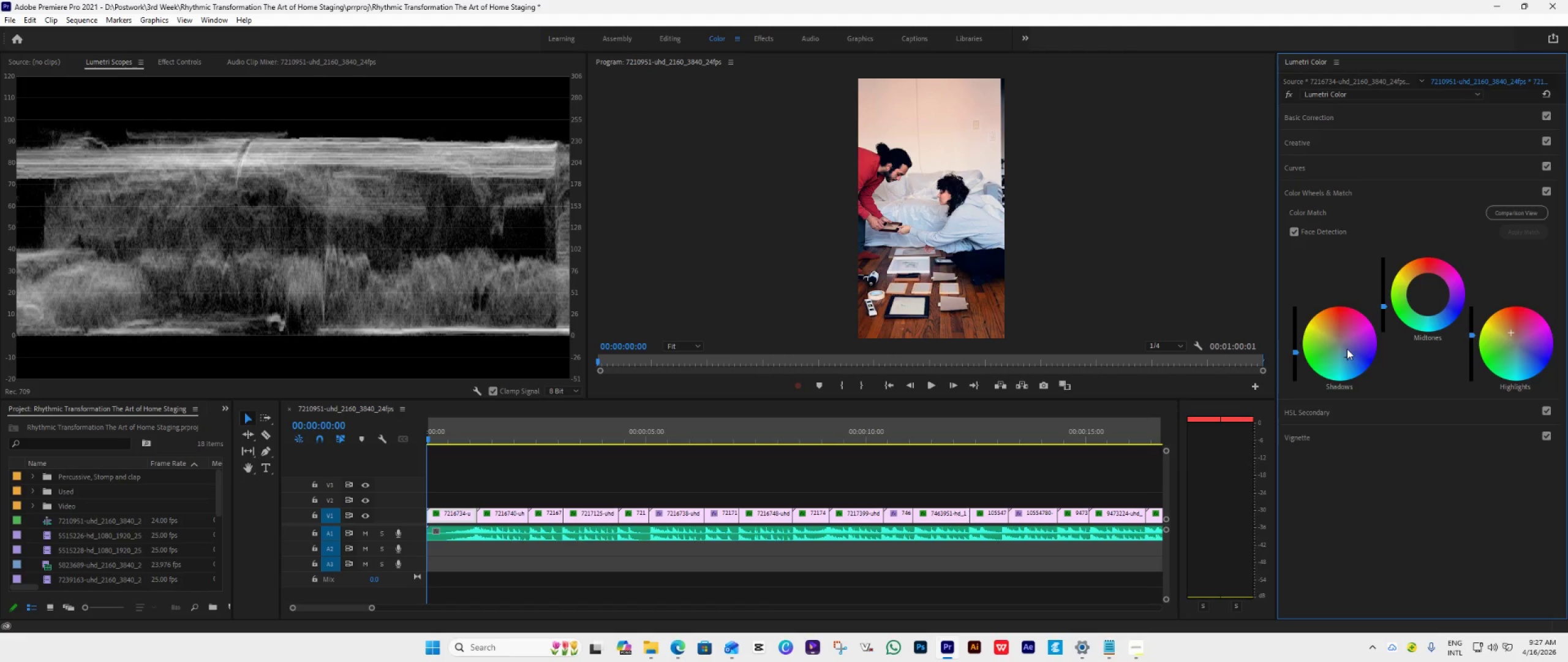 
wait(5.87)
 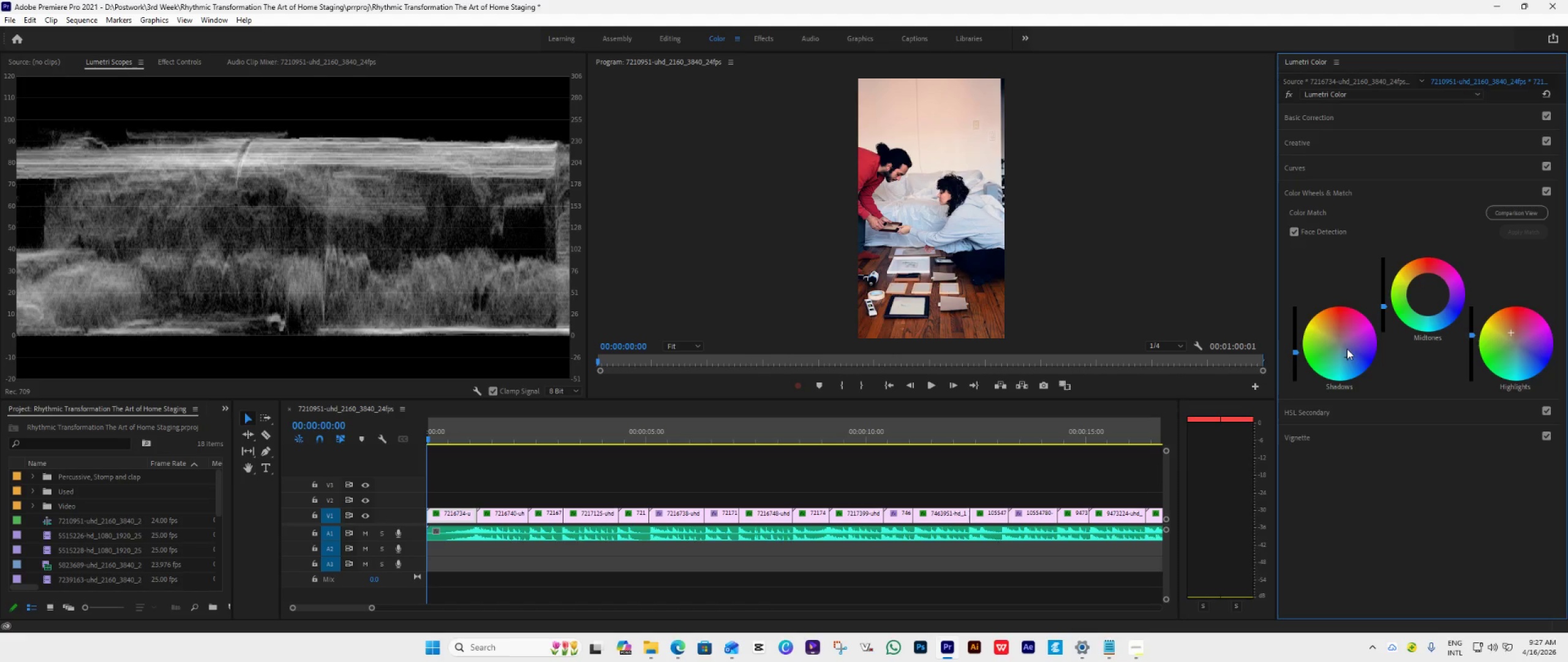 
left_click([1502, 216])
 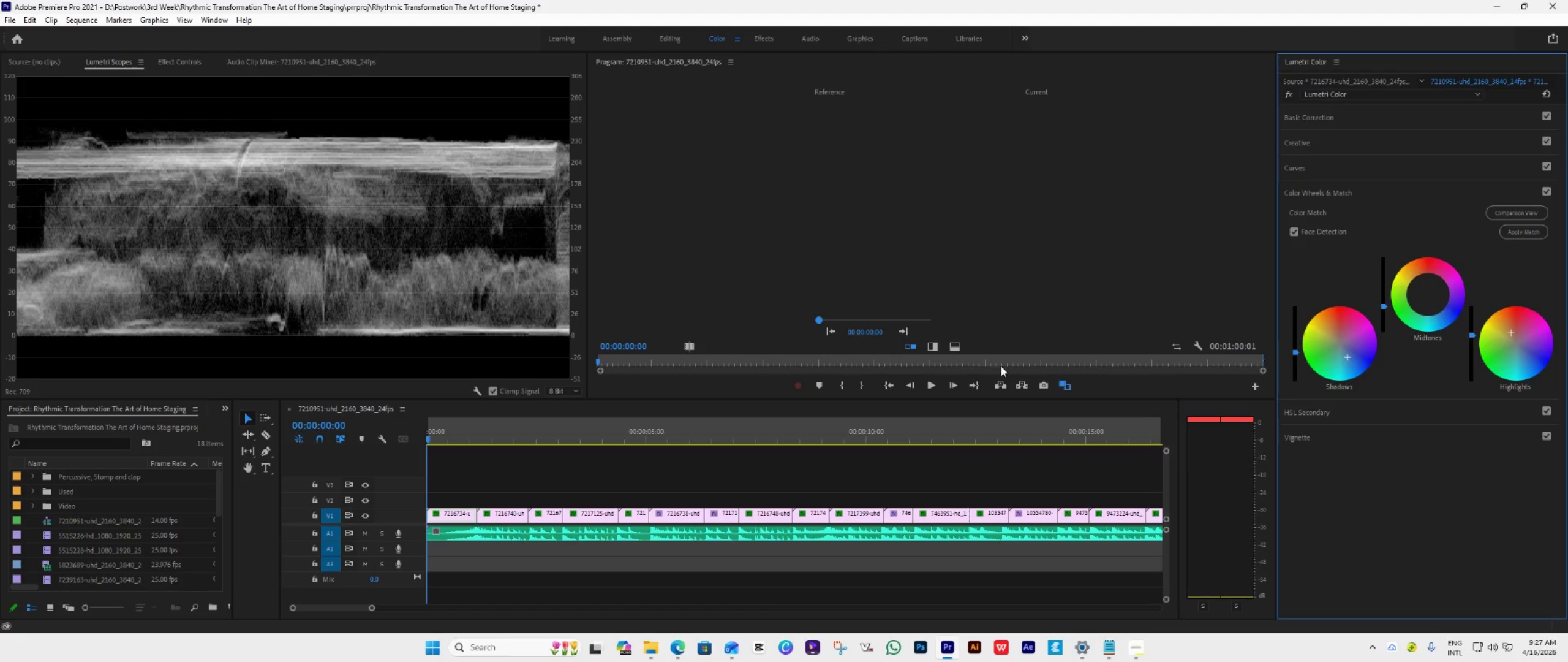 
wait(8.64)
 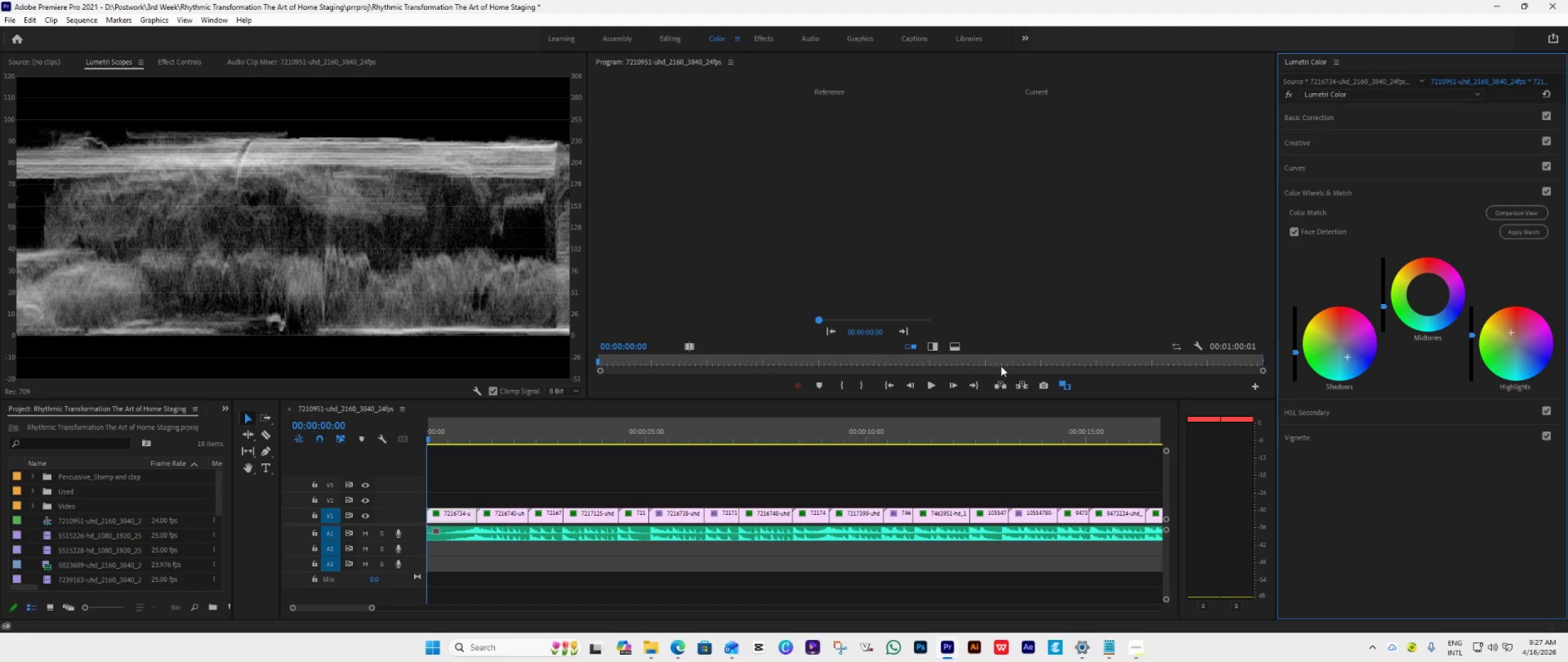 
left_click_drag(start_coordinate=[587, 219], to_coordinate=[450, 218])
 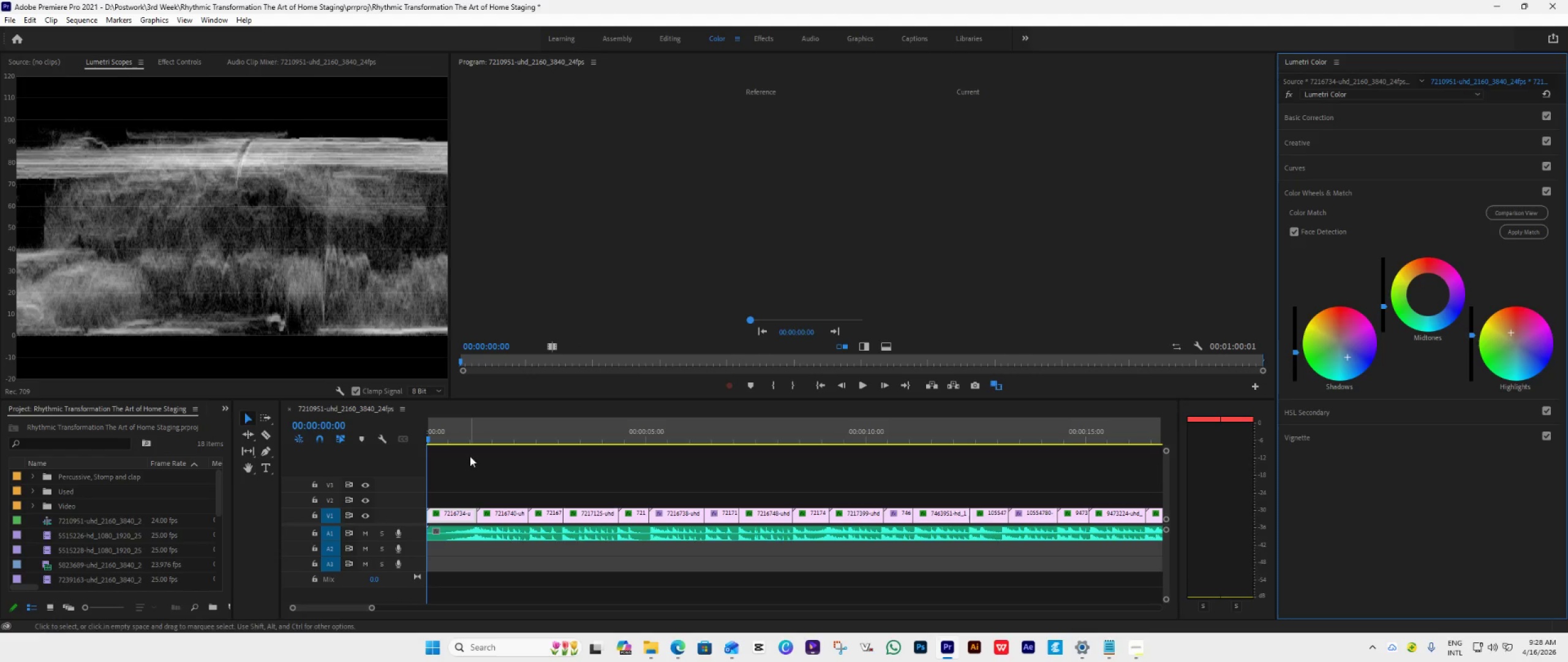 
key(Space)
 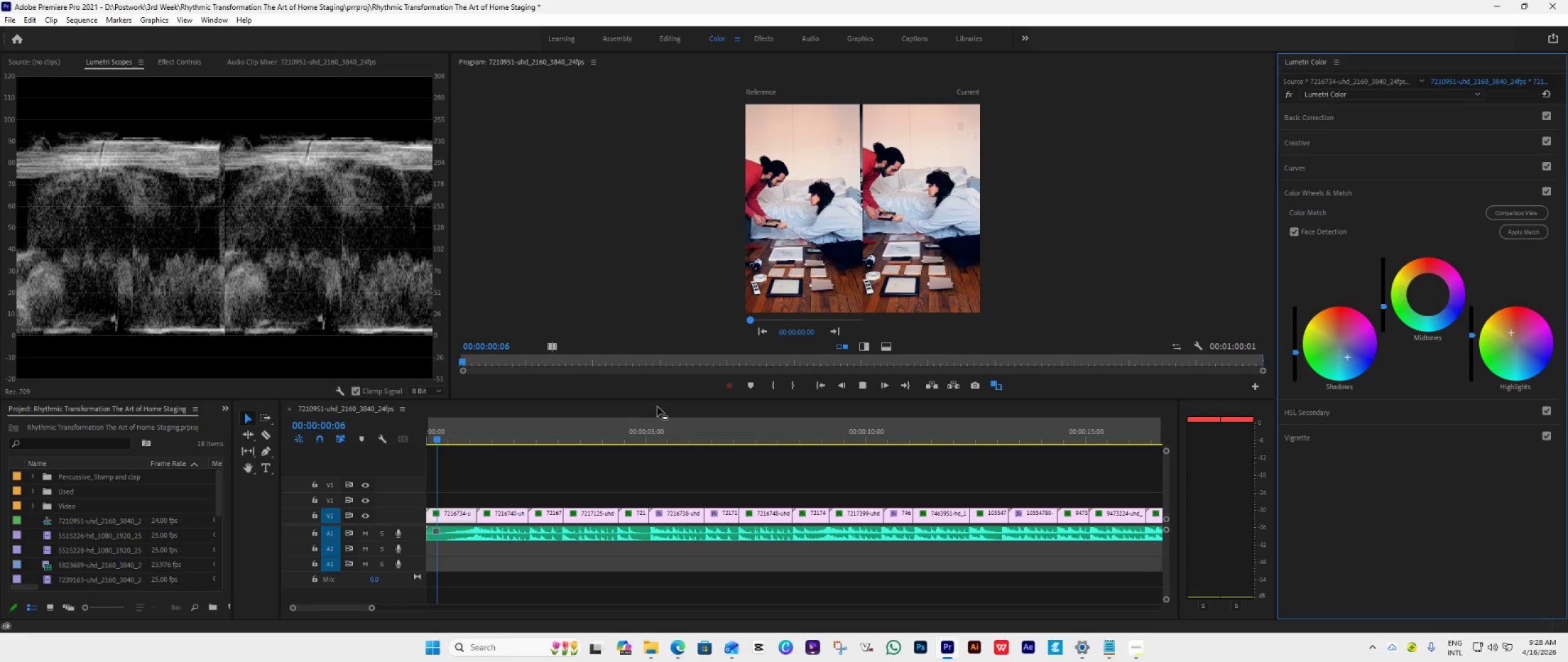 
key(Space)
 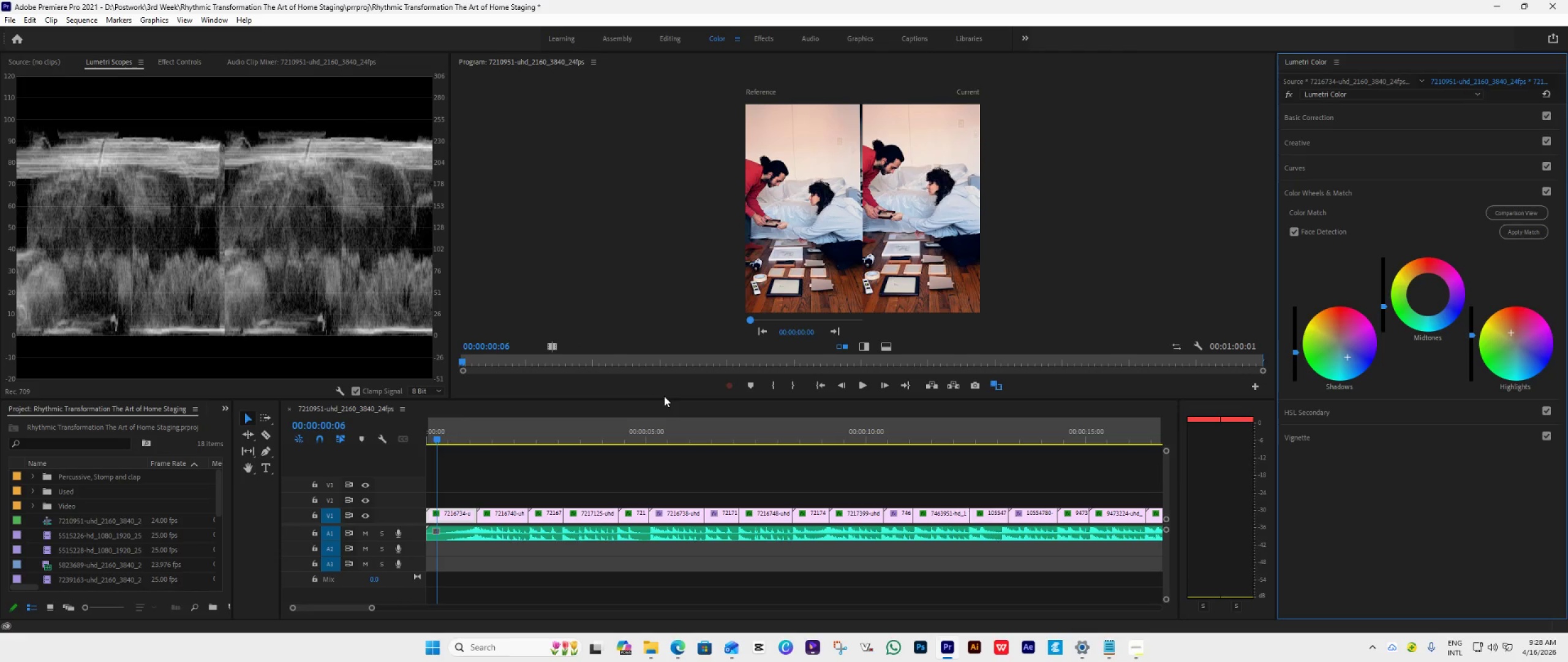 
key(Control+S)
 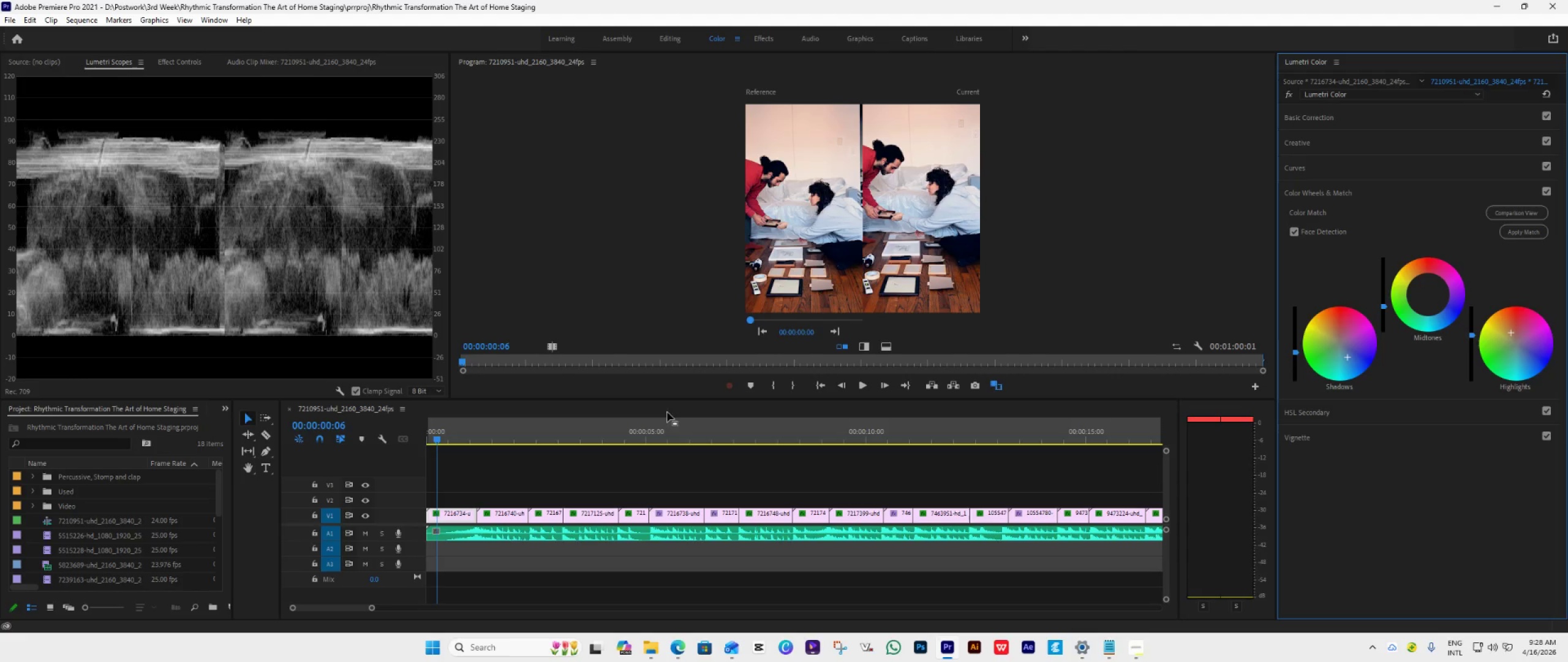 
key(ArrowDown)
 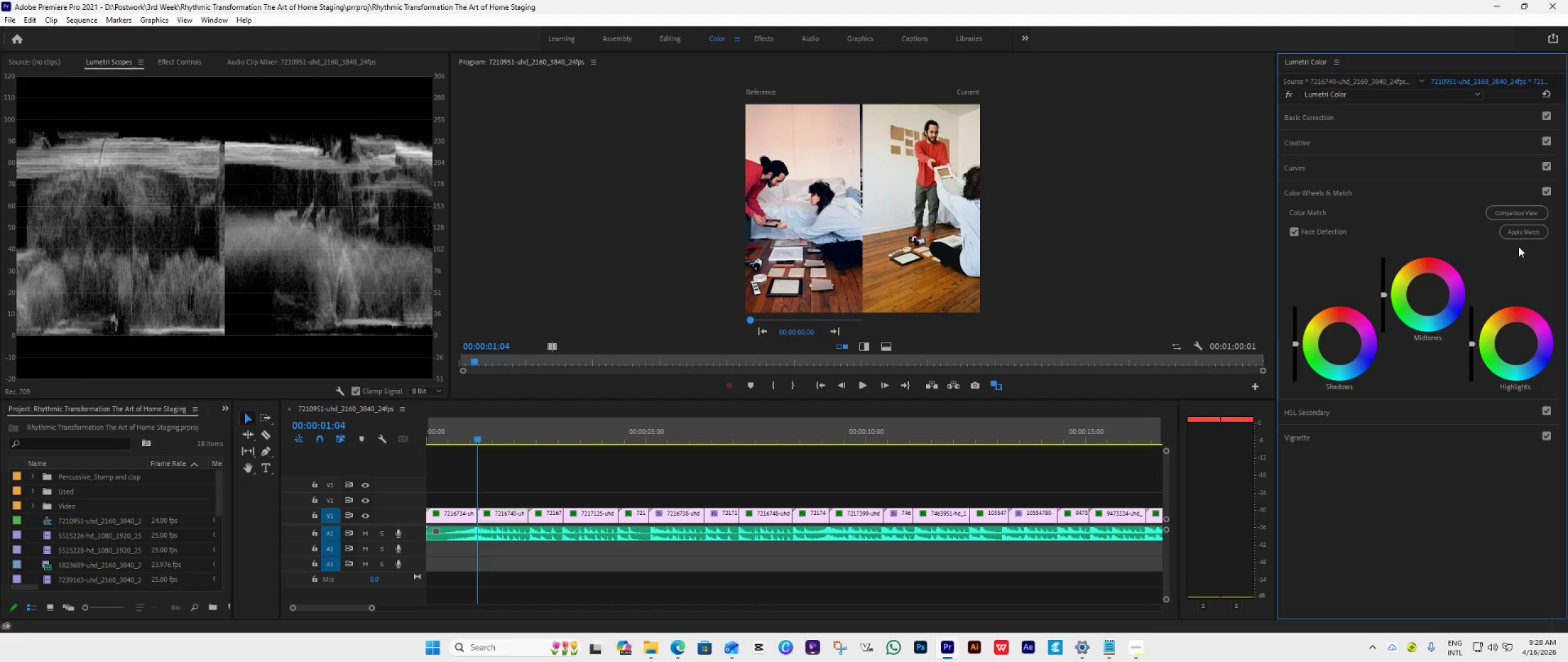 
left_click([1526, 235])
 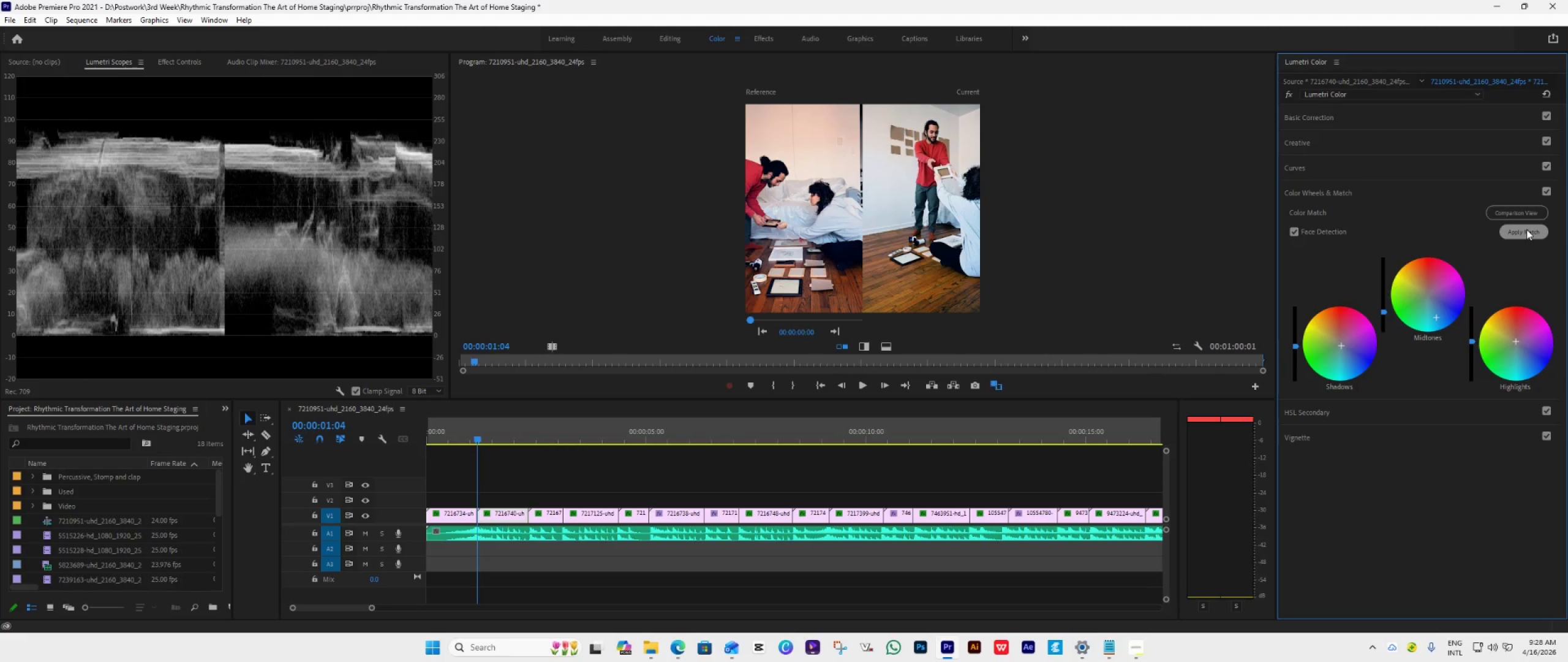 
wait(25.87)
 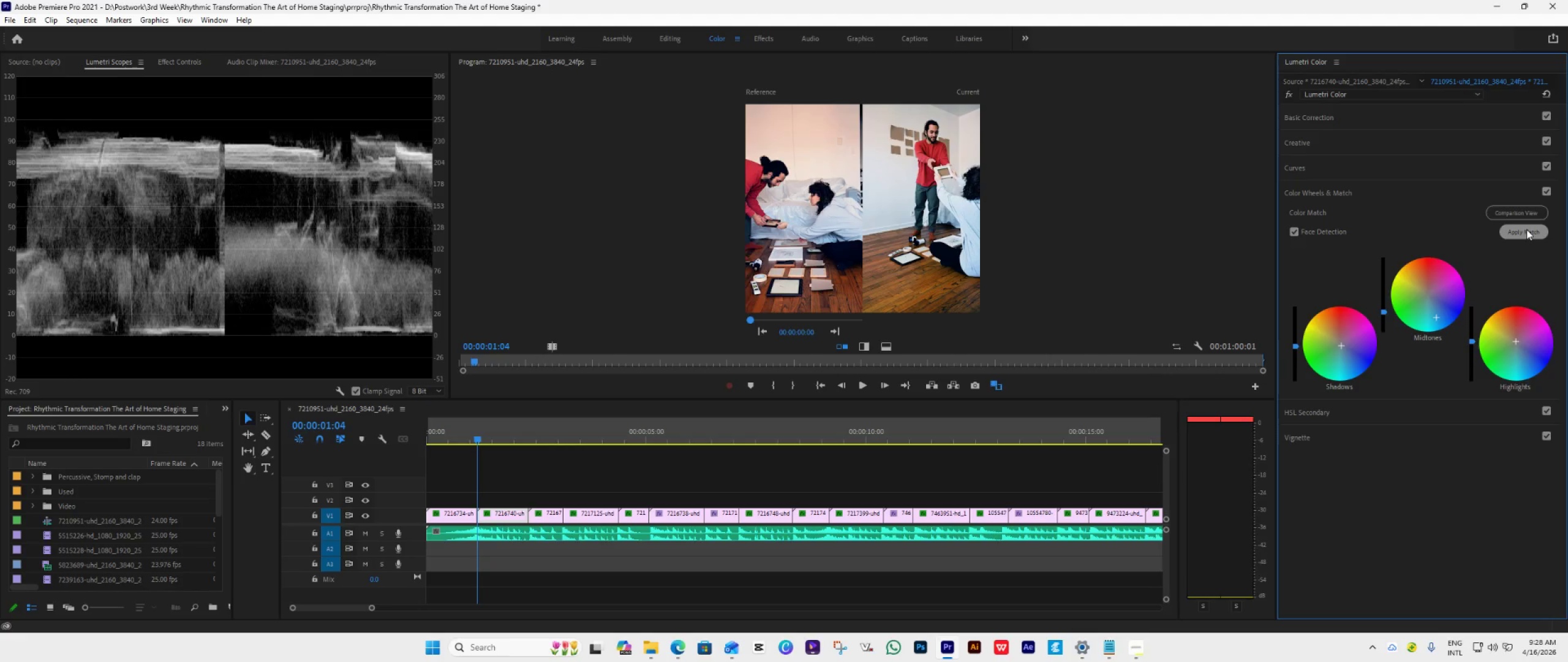 
double_click([1431, 296])
 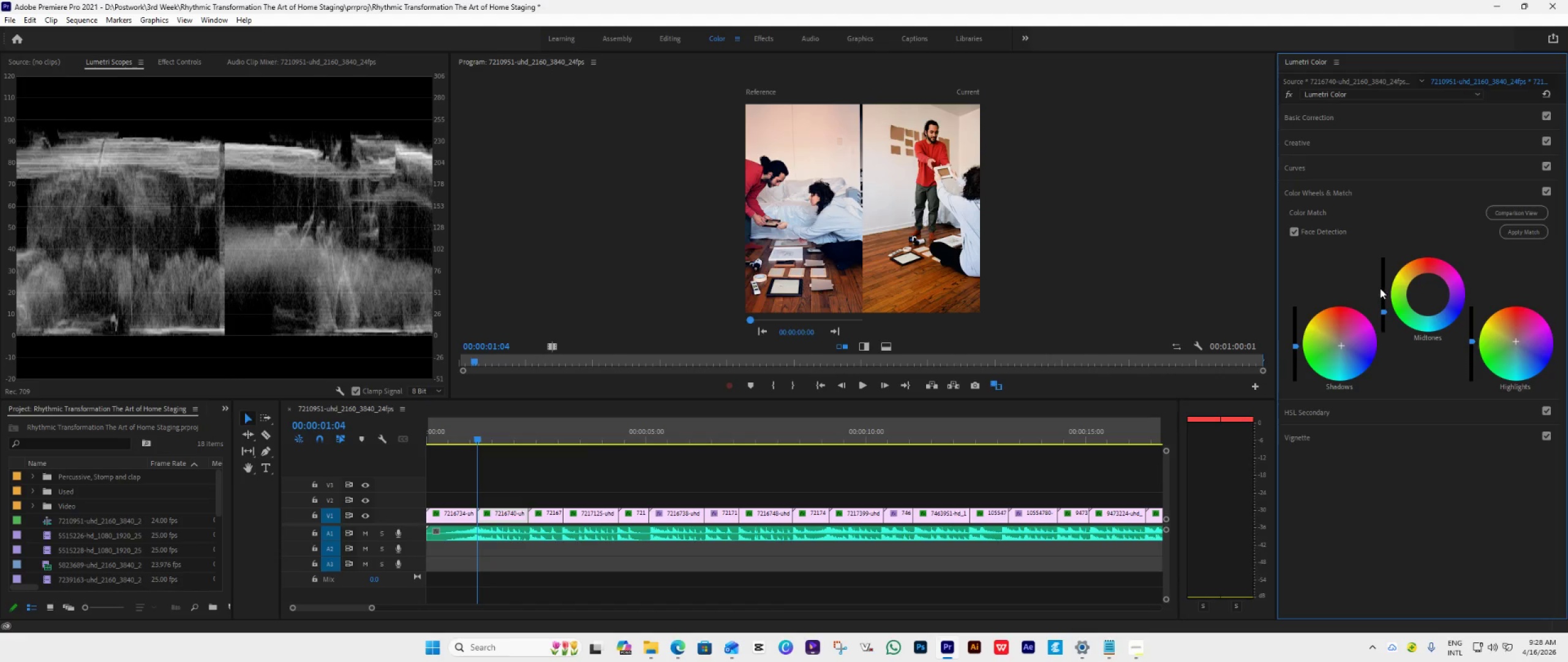 
double_click([1383, 286])
 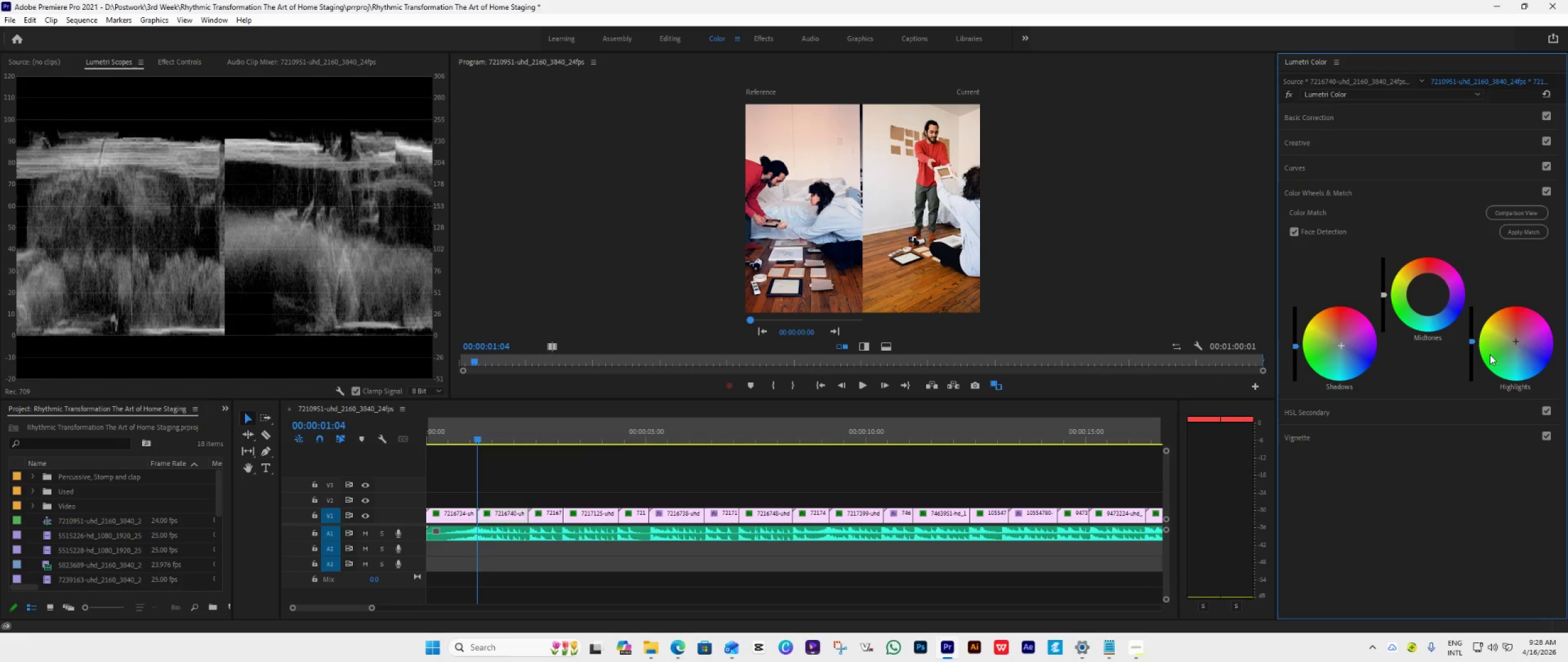 
double_click([1489, 356])
 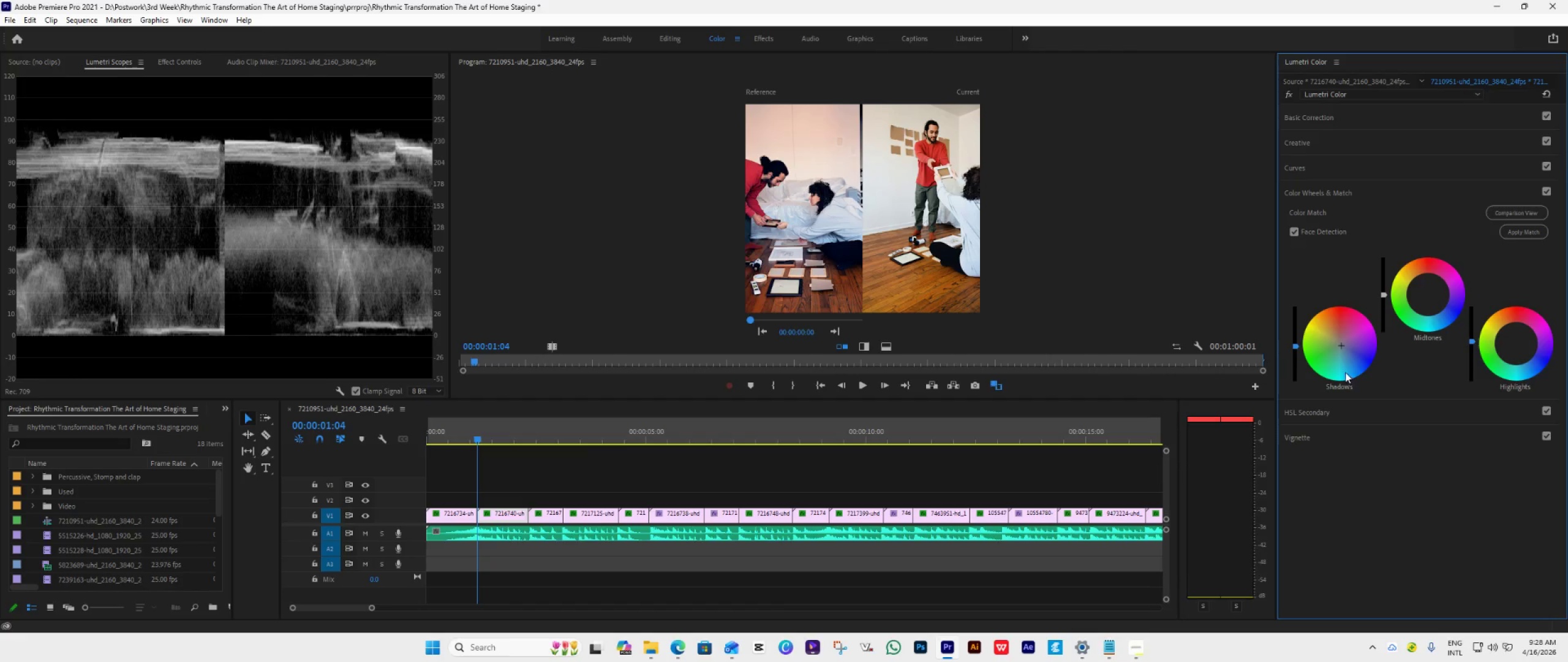 
double_click([1341, 365])
 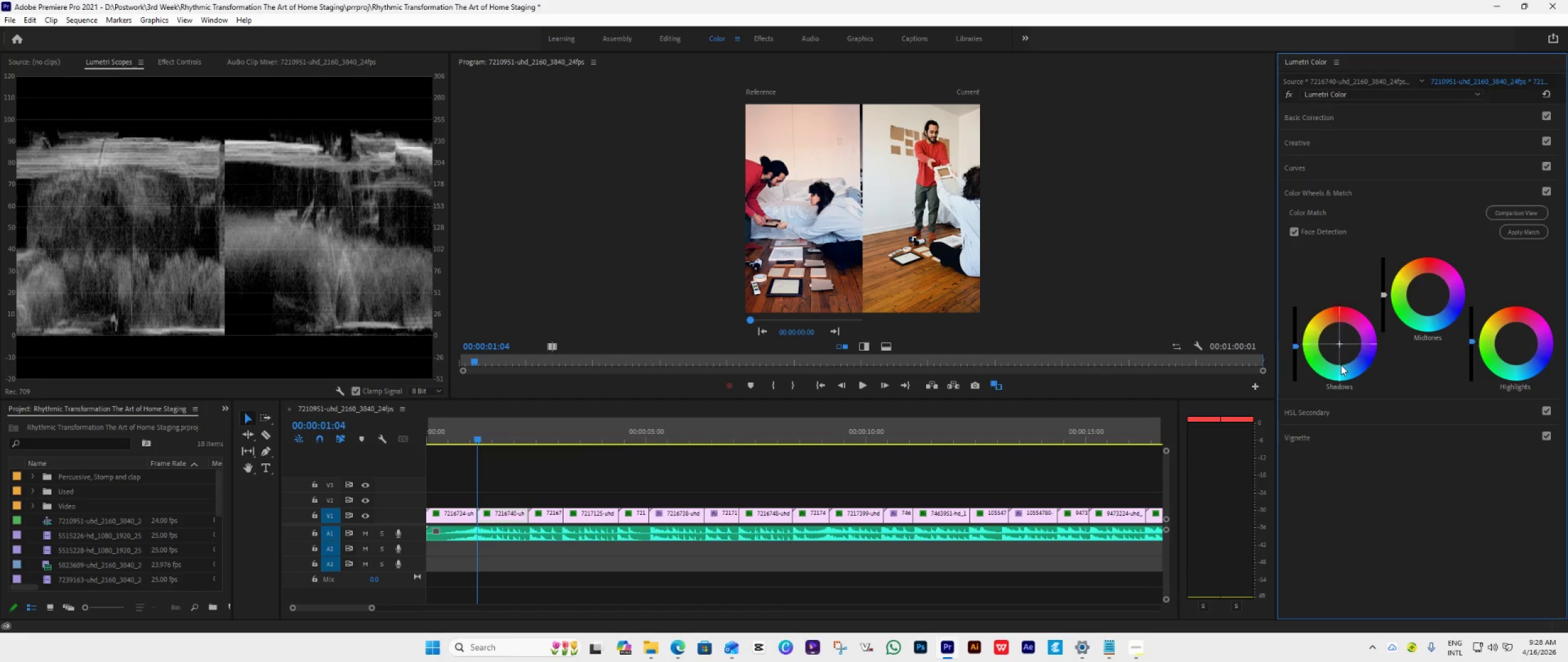 
triple_click([1341, 365])
 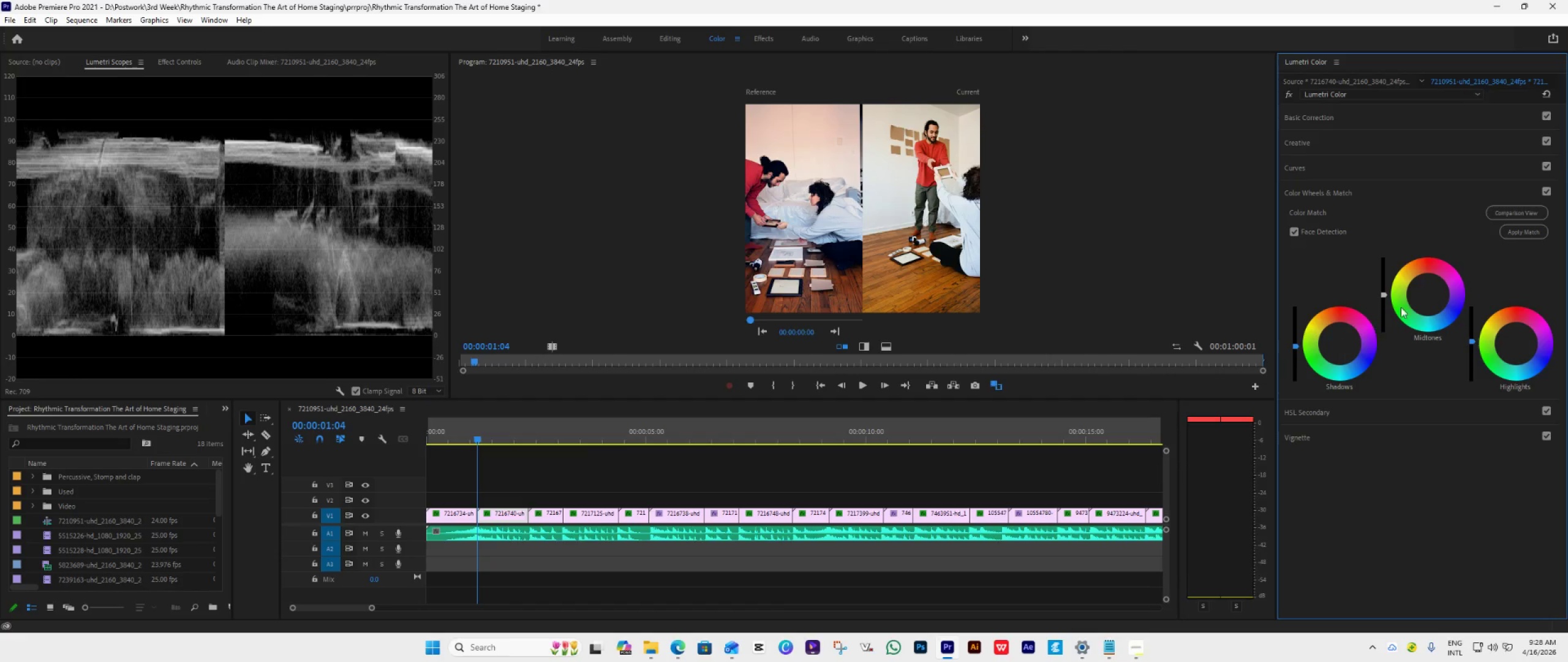 
double_click([1406, 304])
 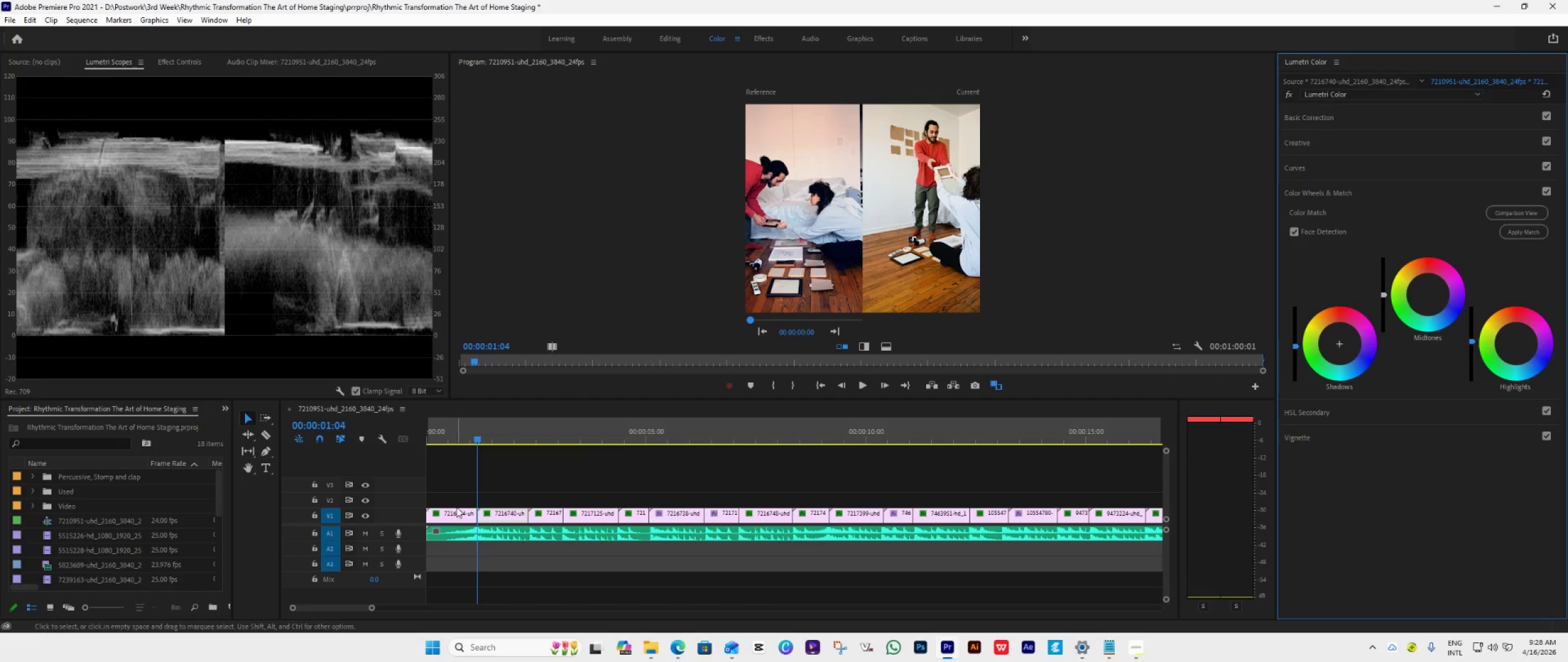 
wait(5.17)
 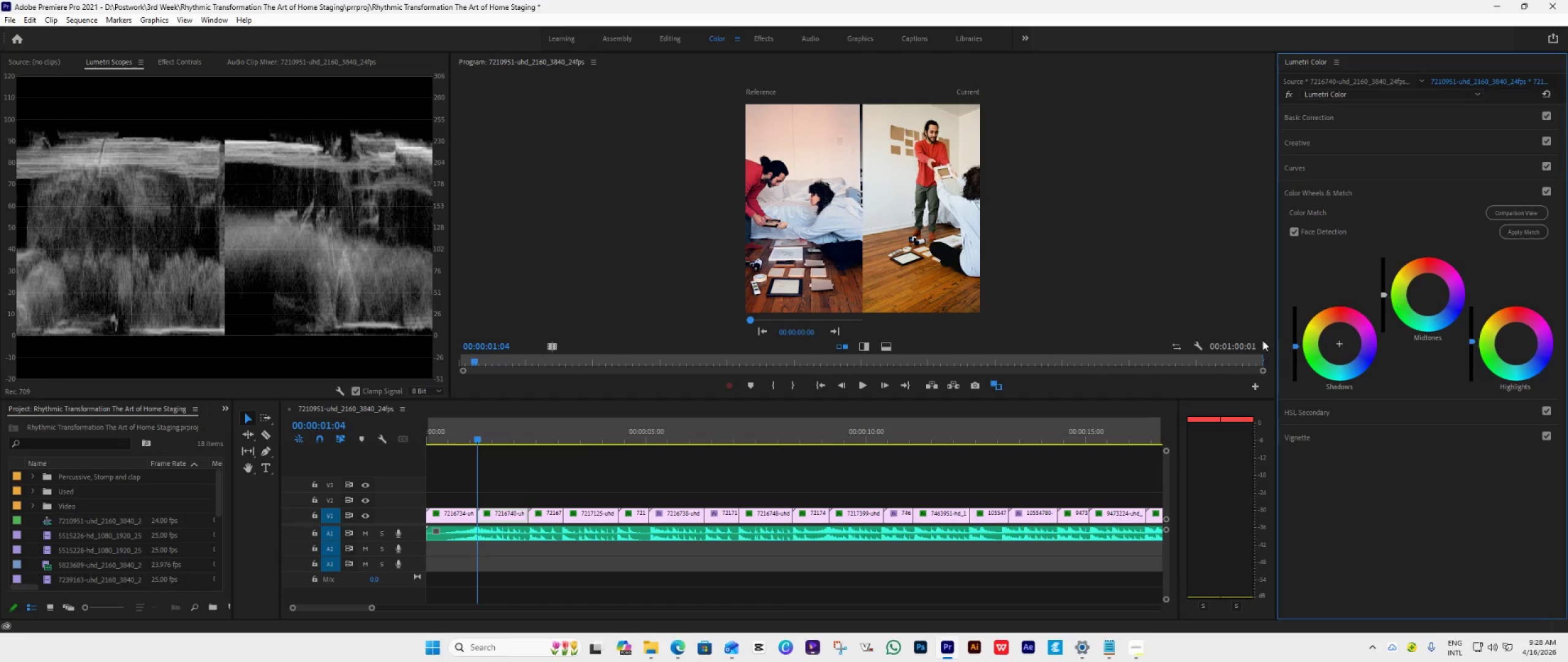 
scroll: coordinate [90, 558], scroll_direction: down, amount: 3.0
 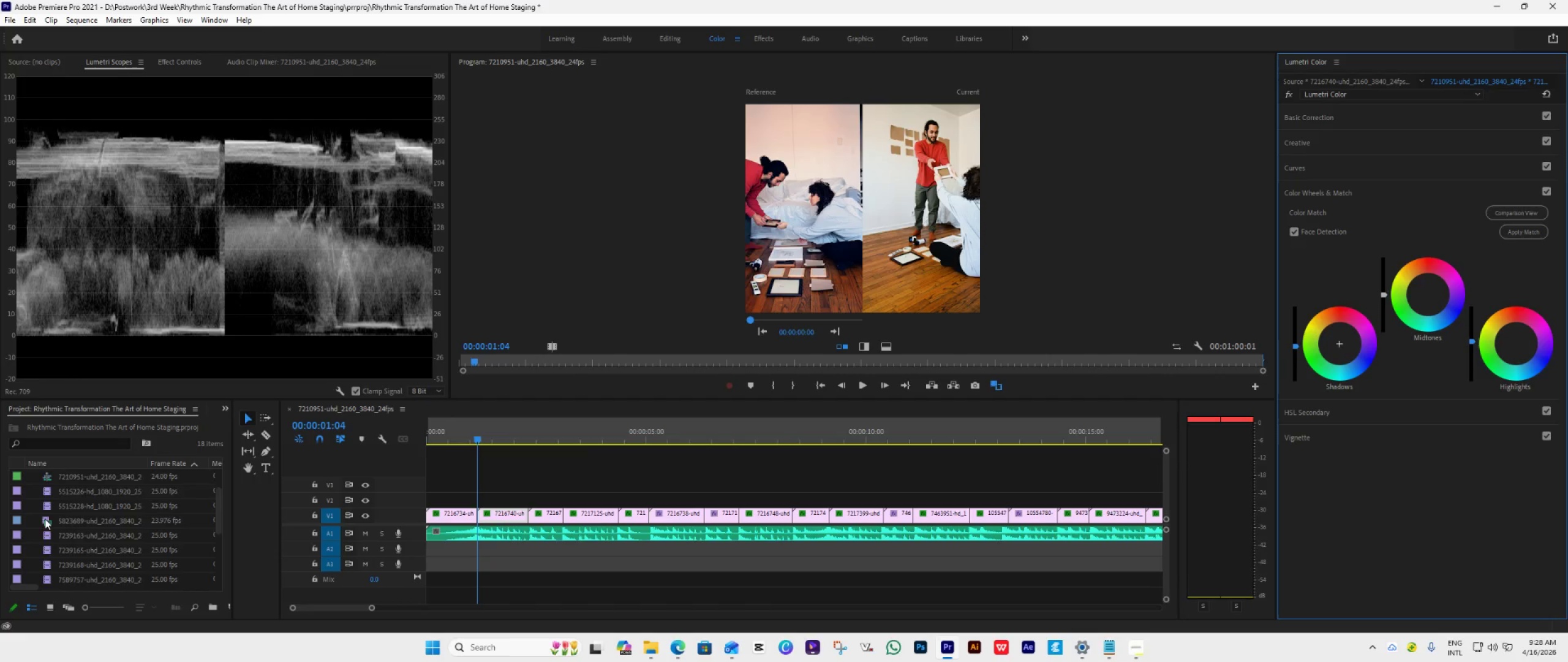 
scroll: coordinate [45, 519], scroll_direction: up, amount: 4.0
 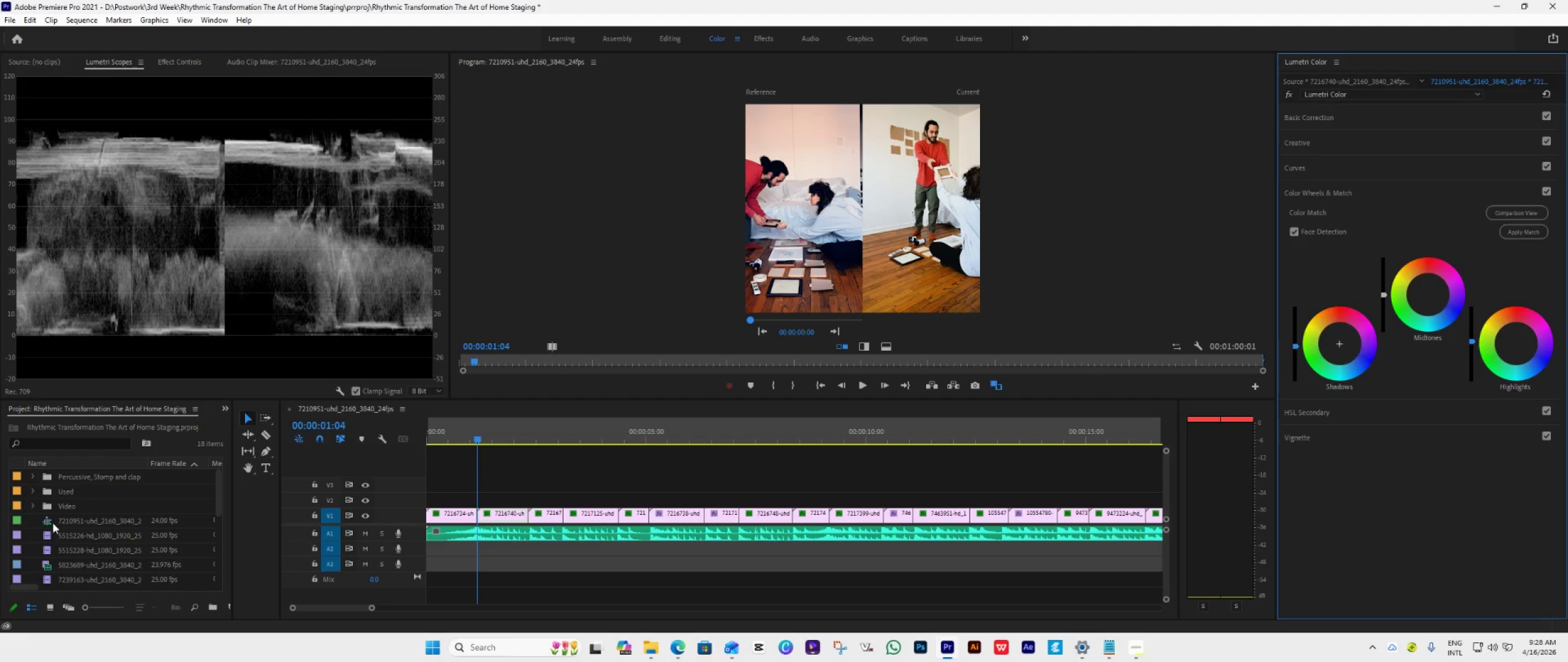 
left_click([53, 521])
 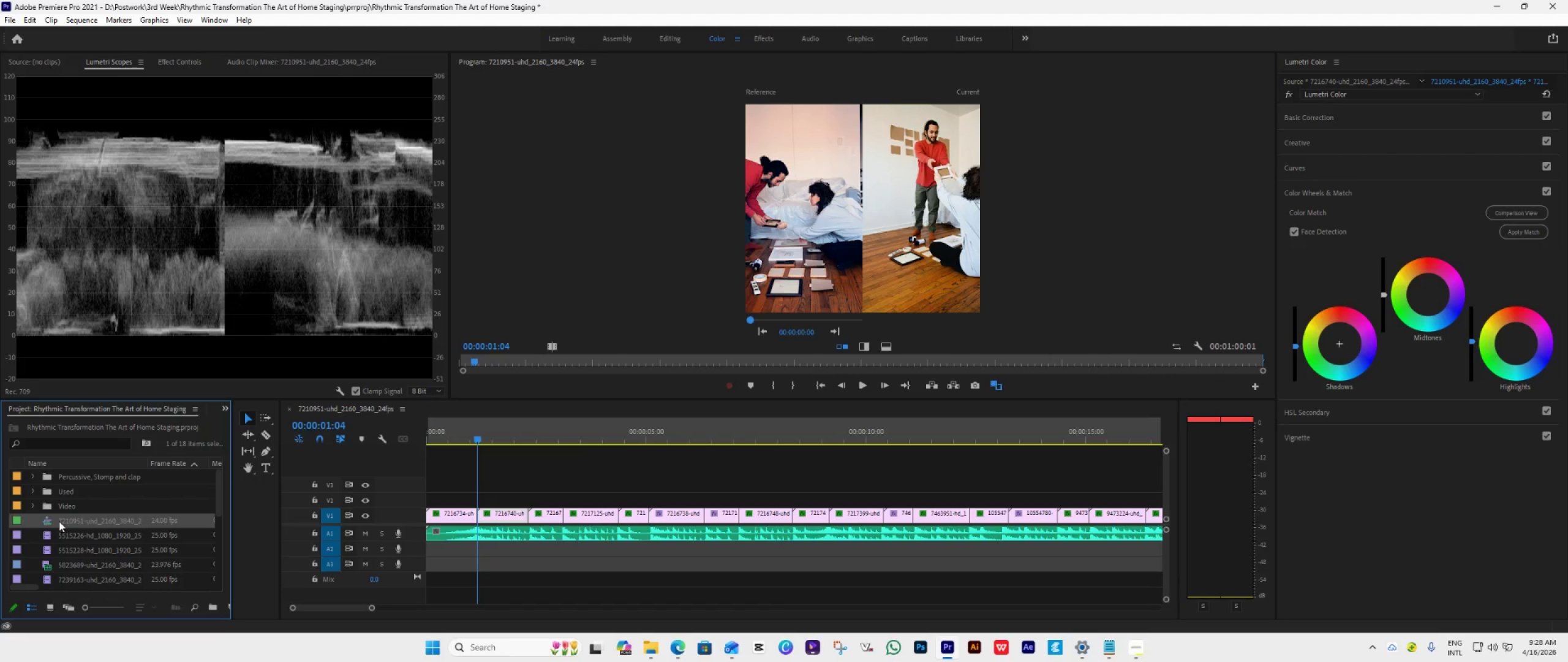 
left_click_drag(start_coordinate=[59, 519], to_coordinate=[43, 582])
 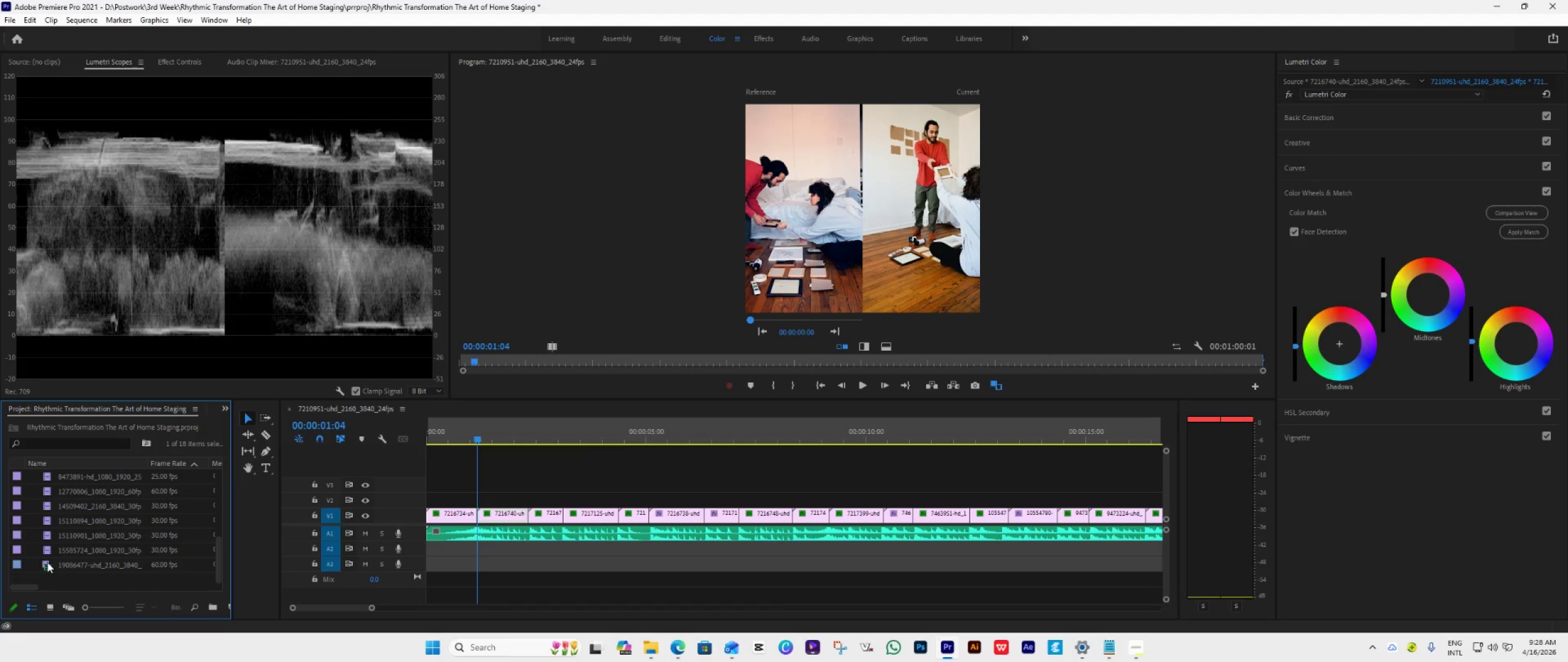 
scroll: coordinate [53, 548], scroll_direction: up, amount: 9.0
 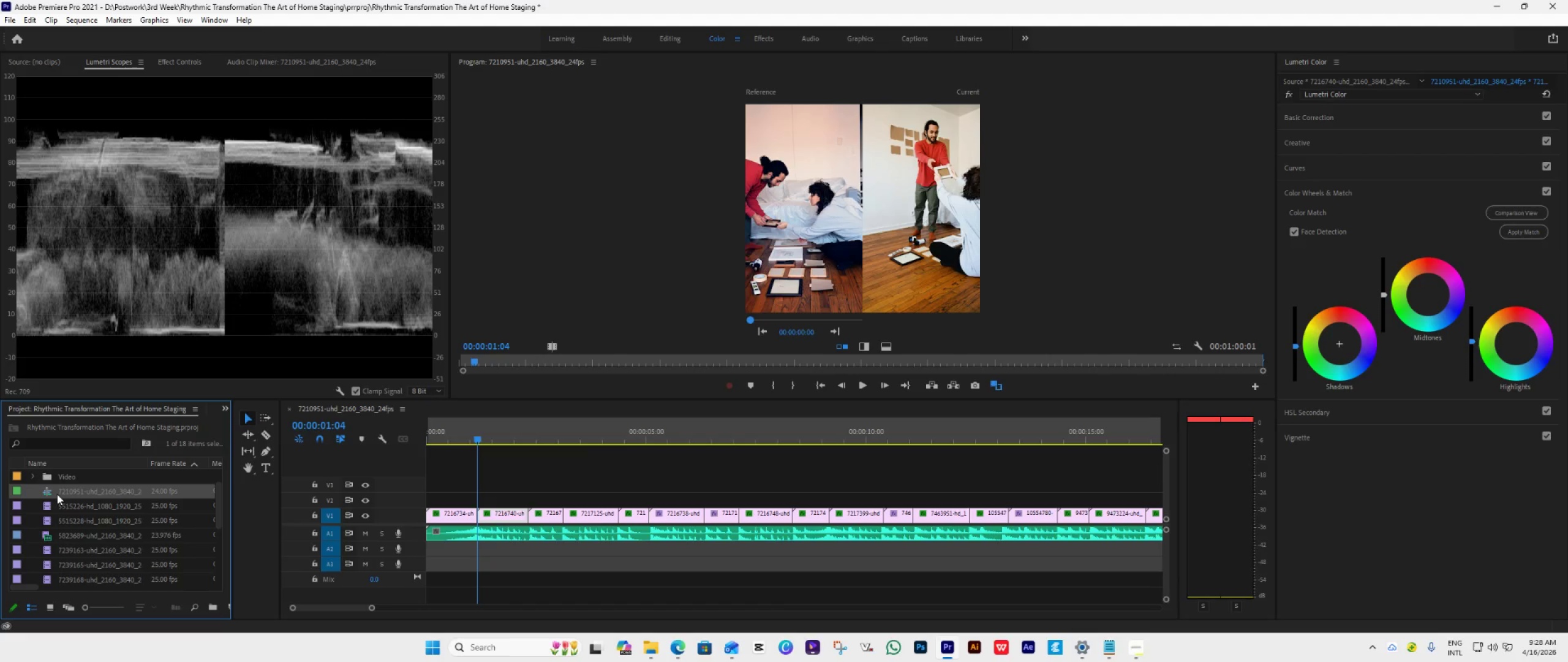 
left_click_drag(start_coordinate=[57, 492], to_coordinate=[42, 577])
 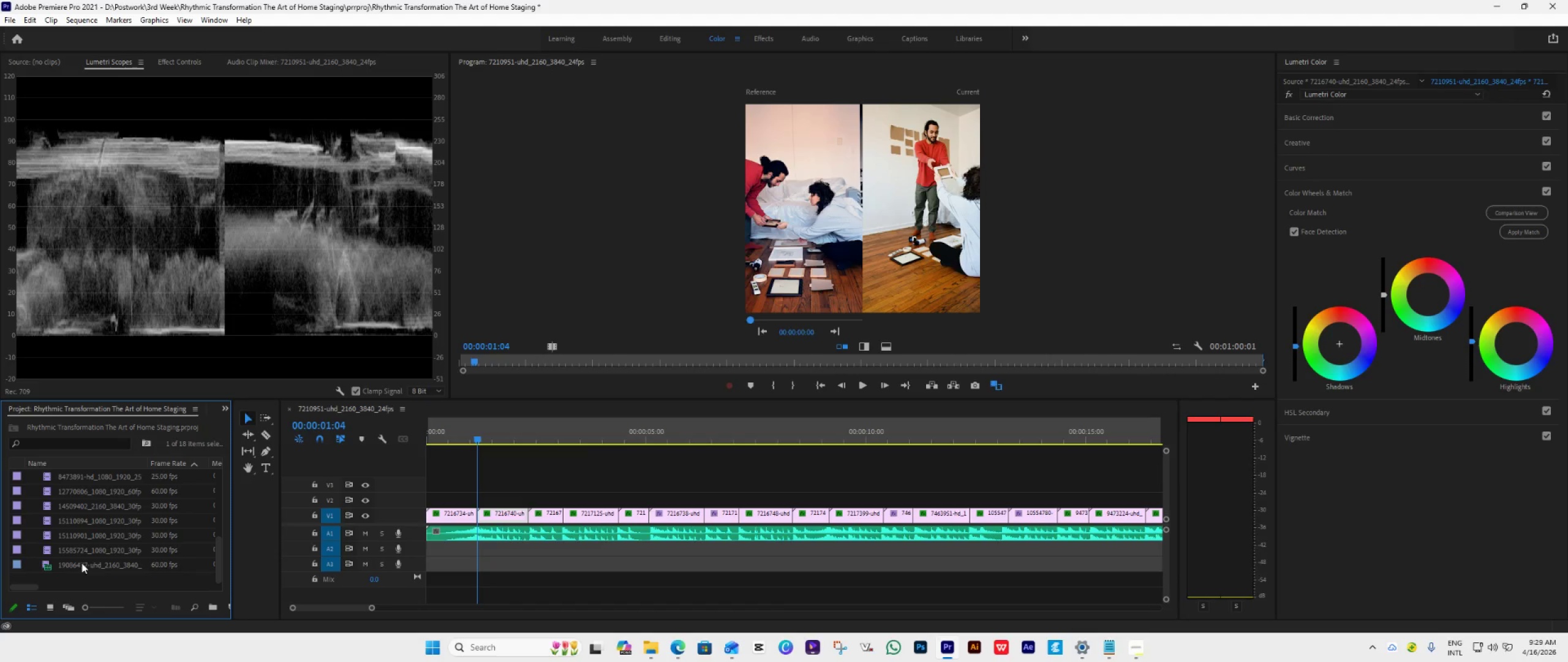 
scroll: coordinate [96, 556], scroll_direction: up, amount: 11.0
 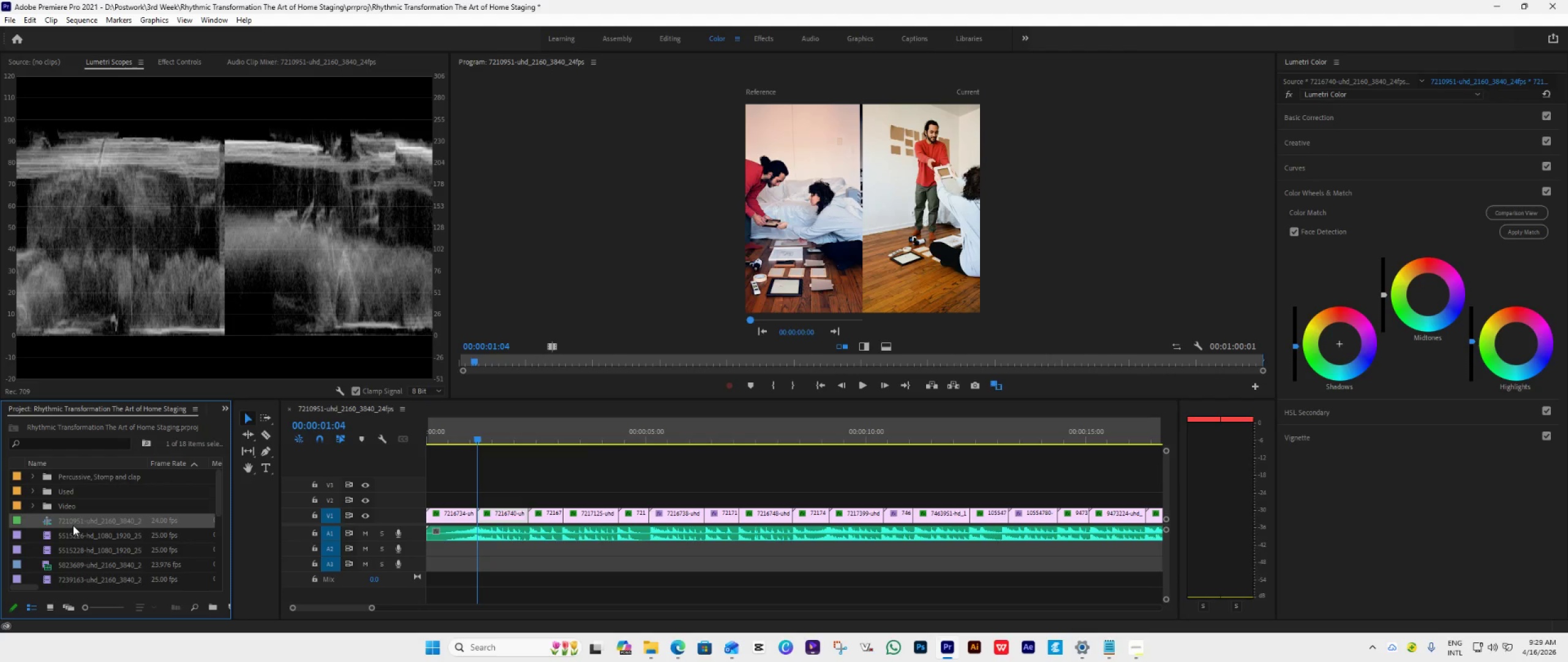 
left_click_drag(start_coordinate=[73, 525], to_coordinate=[23, 580])
 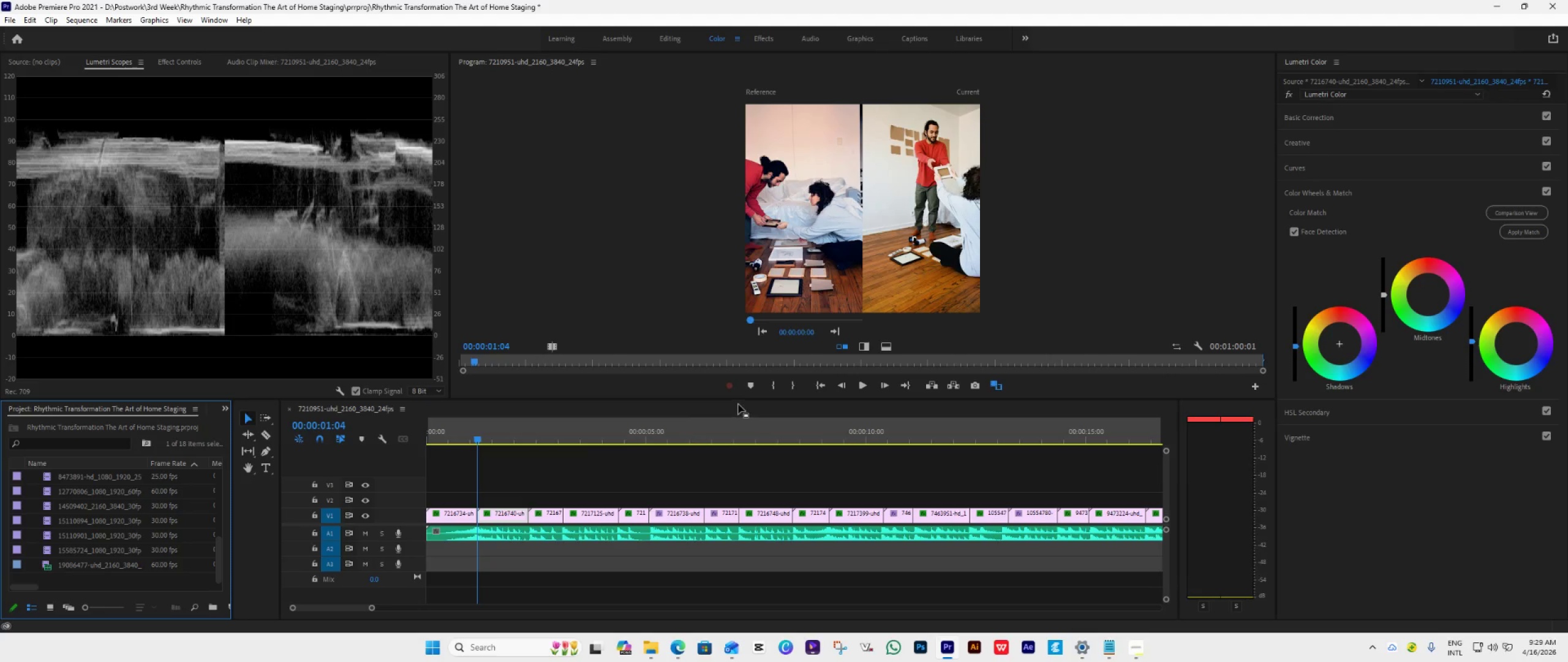 
left_click_drag(start_coordinate=[742, 398], to_coordinate=[760, 258])
 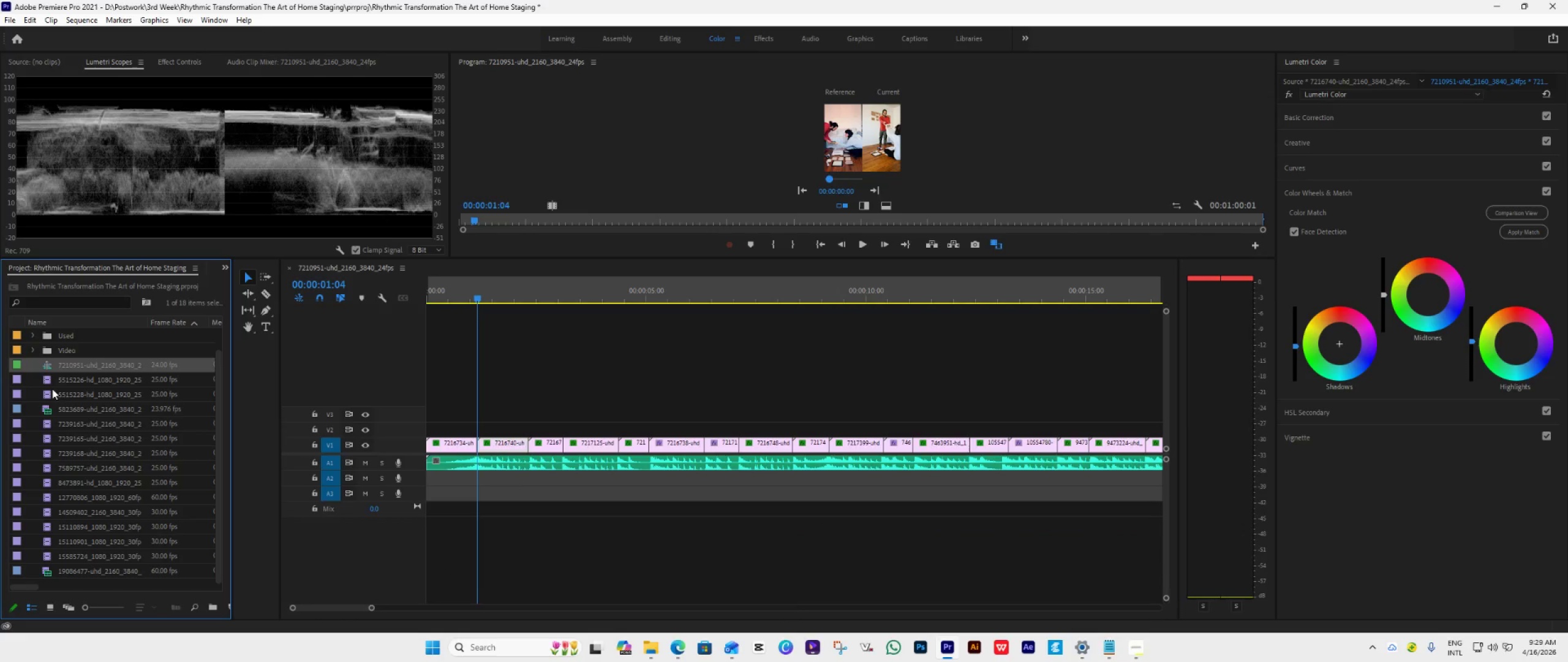 
left_click_drag(start_coordinate=[63, 365], to_coordinate=[50, 335])
 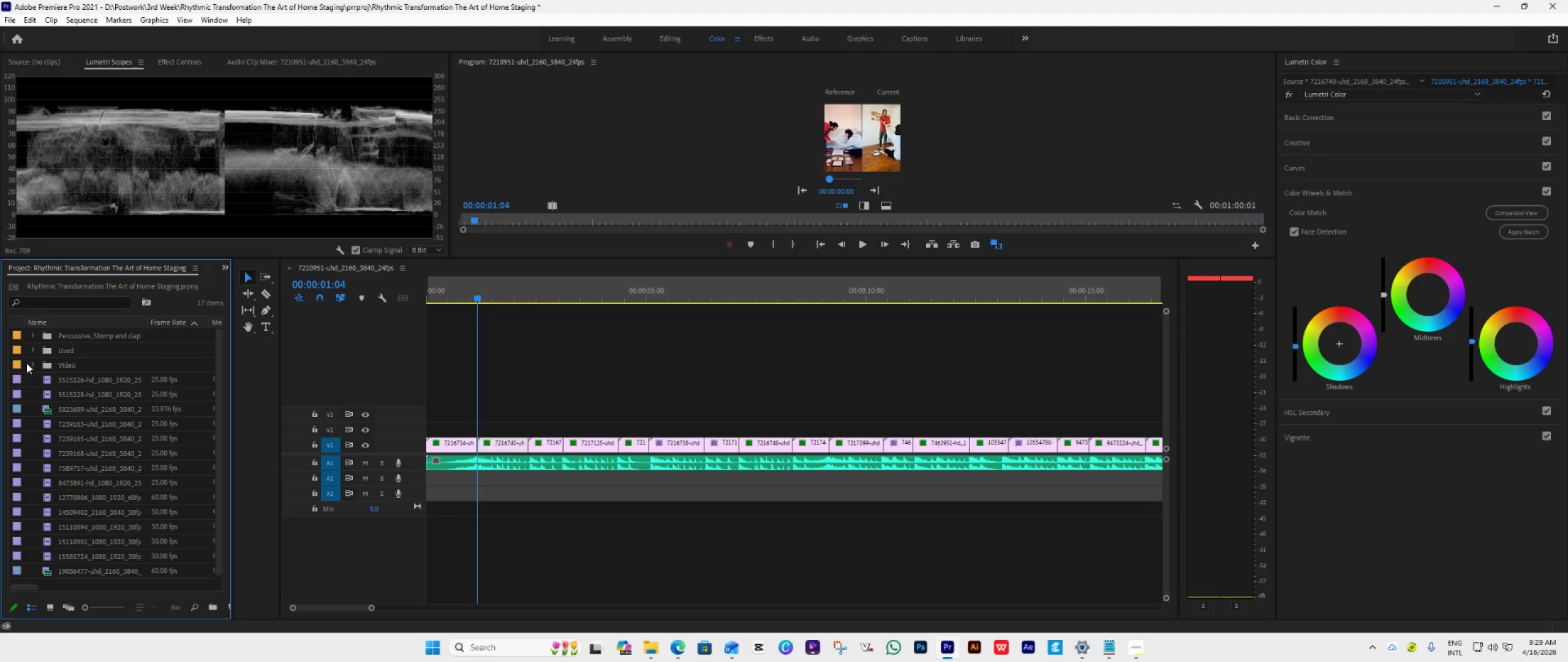 
left_click([29, 363])
 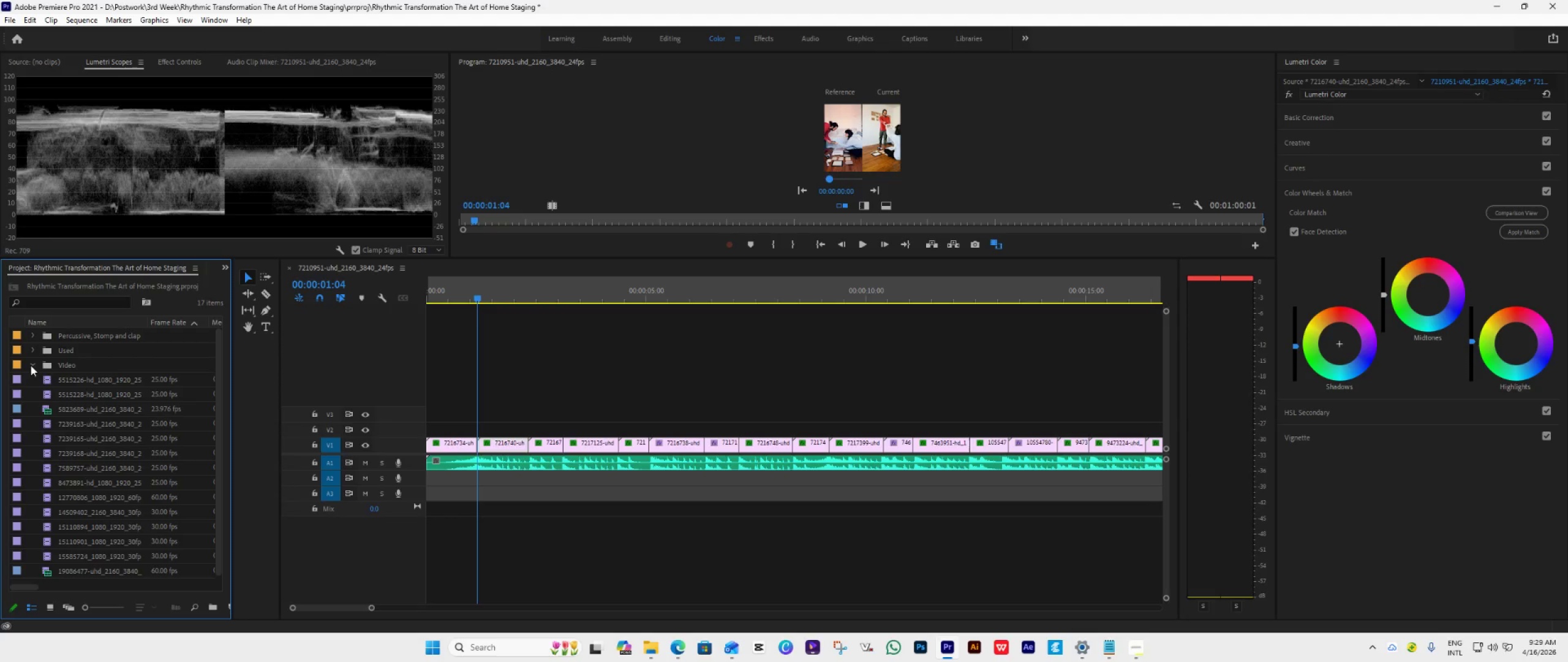 
left_click([31, 367])
 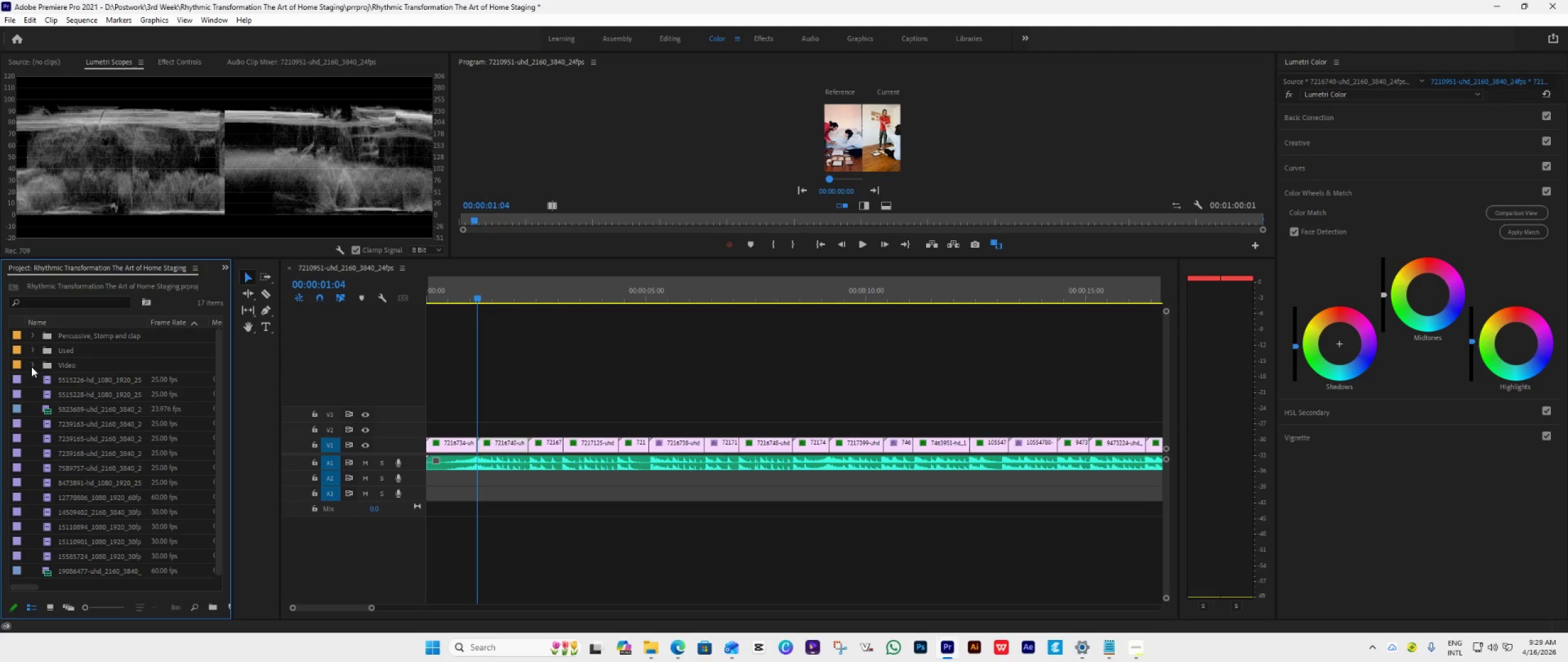 
left_click([31, 367])
 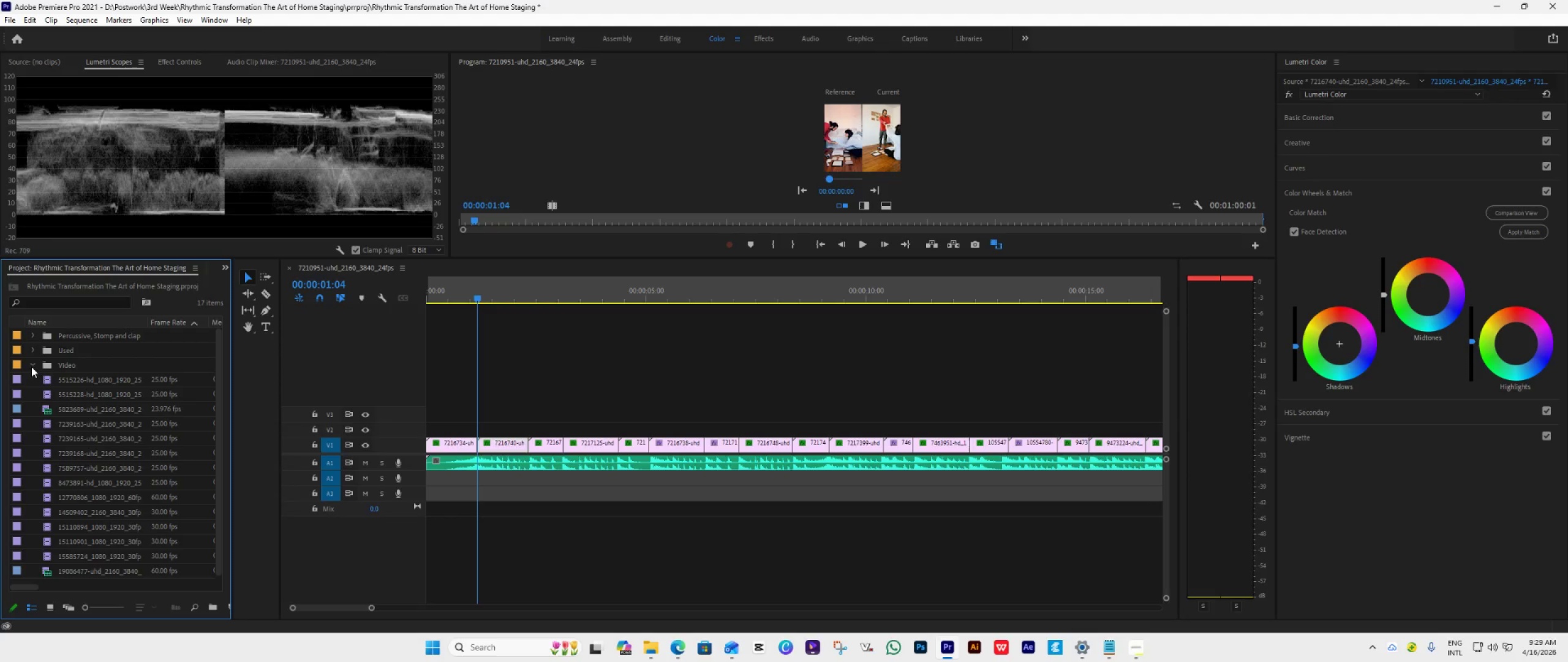 
left_click([31, 367])
 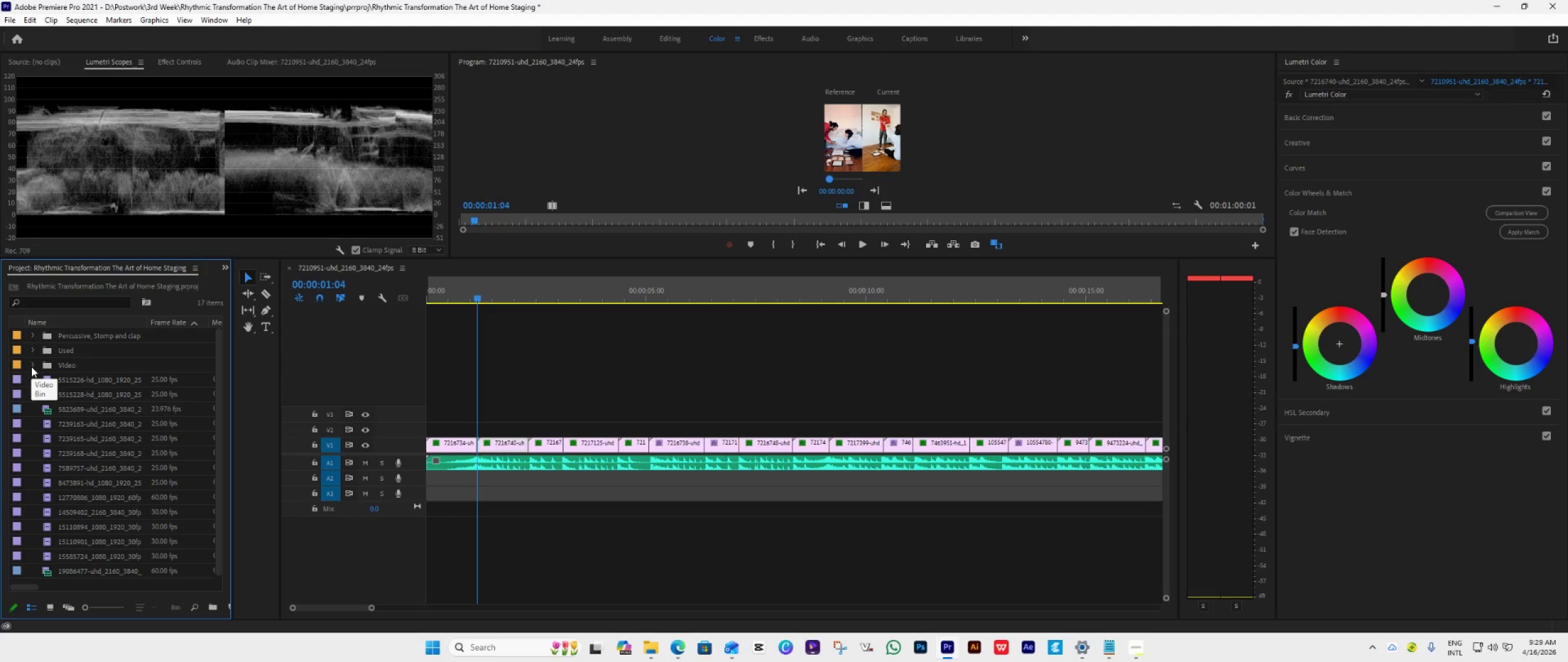 
key(Control+S)
 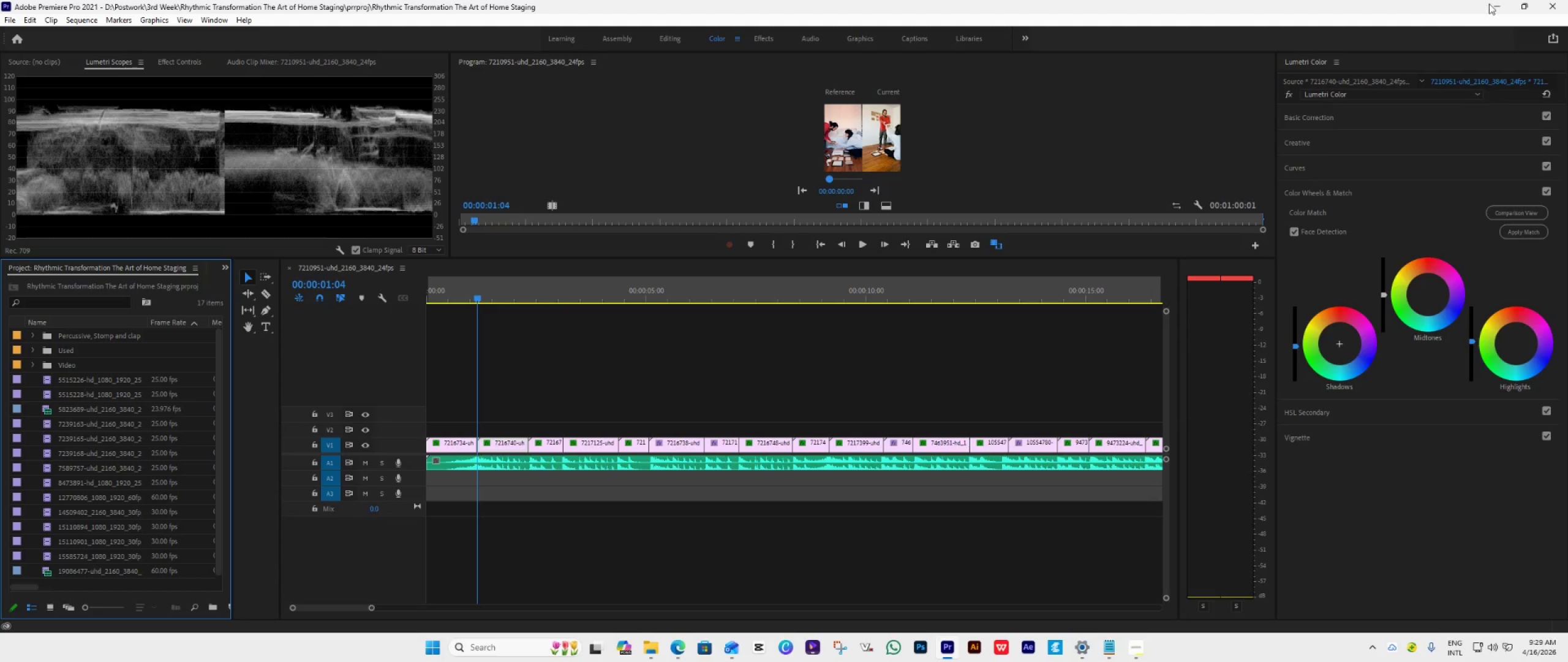 
left_click([1551, 13])
 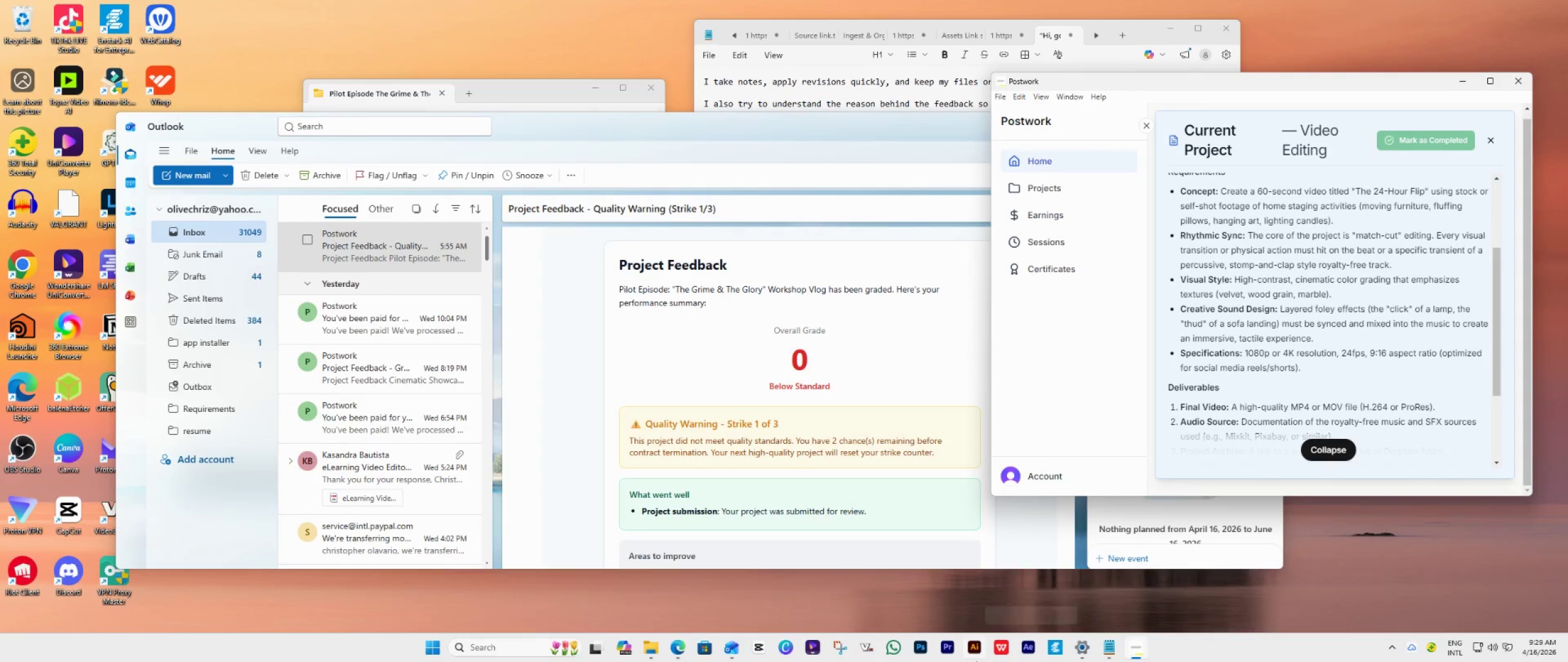 
double_click([956, 655])
 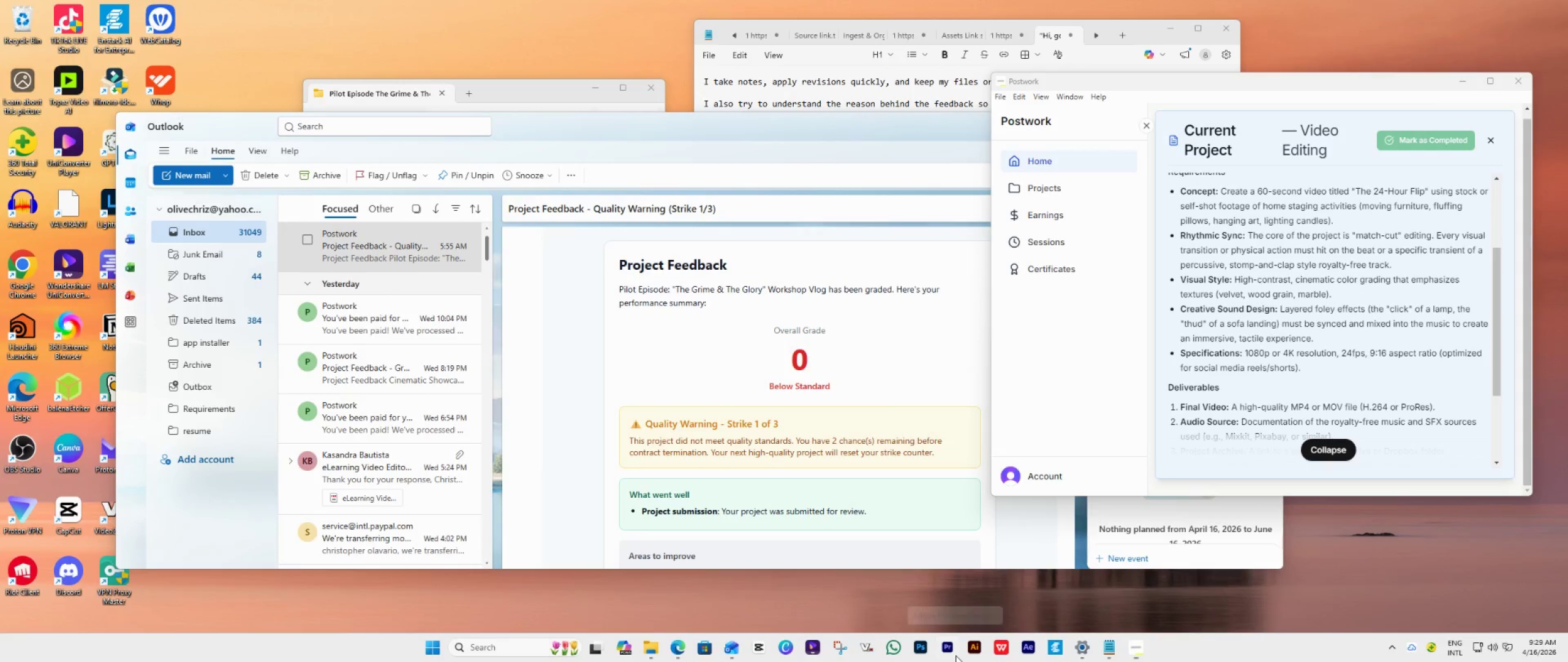 
triple_click([956, 655])
 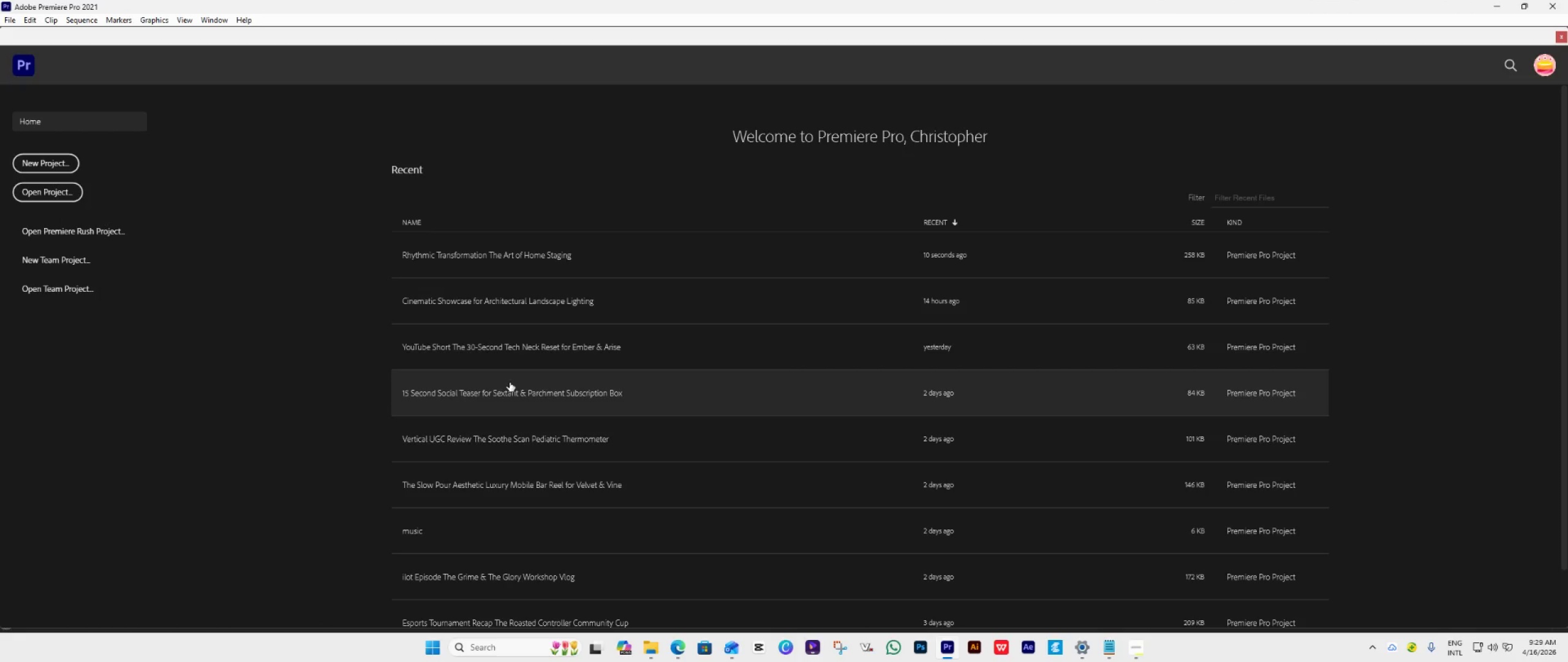 
wait(7.63)
 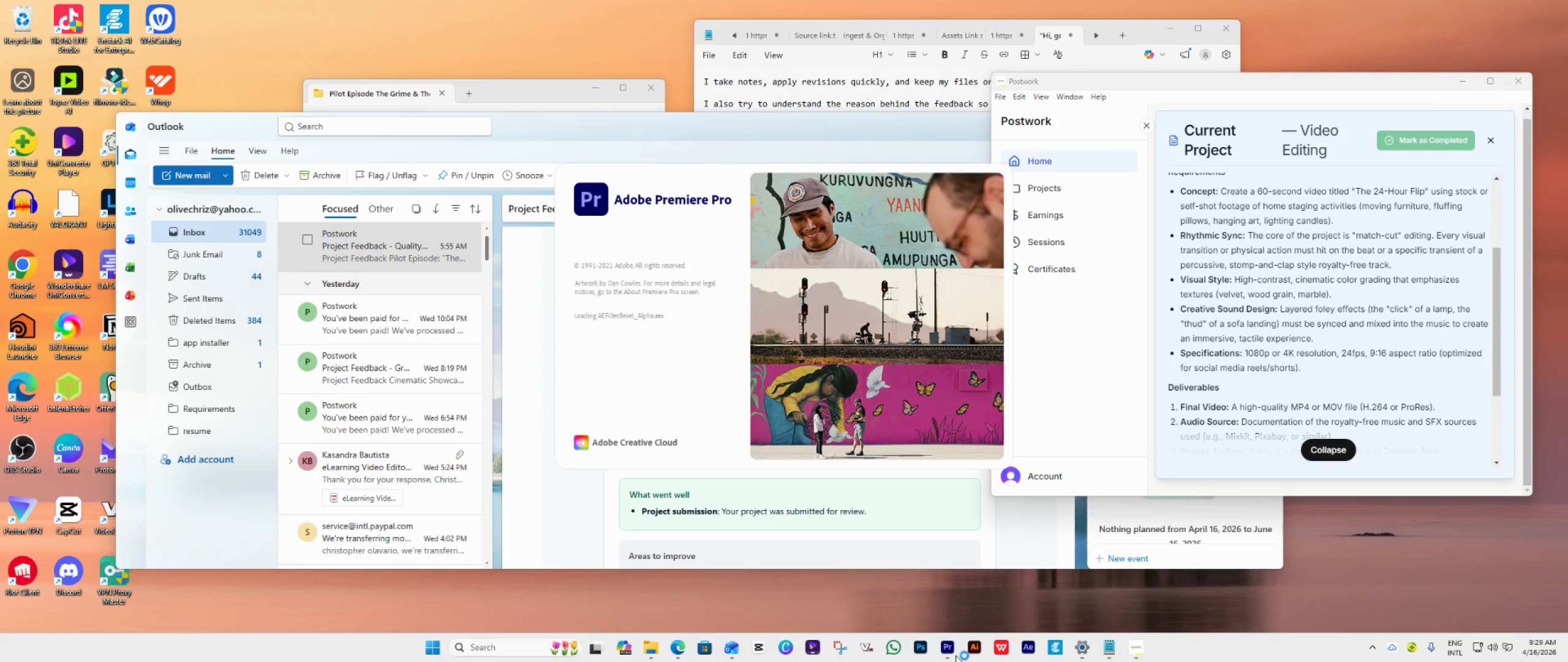 
left_click([560, 238])
 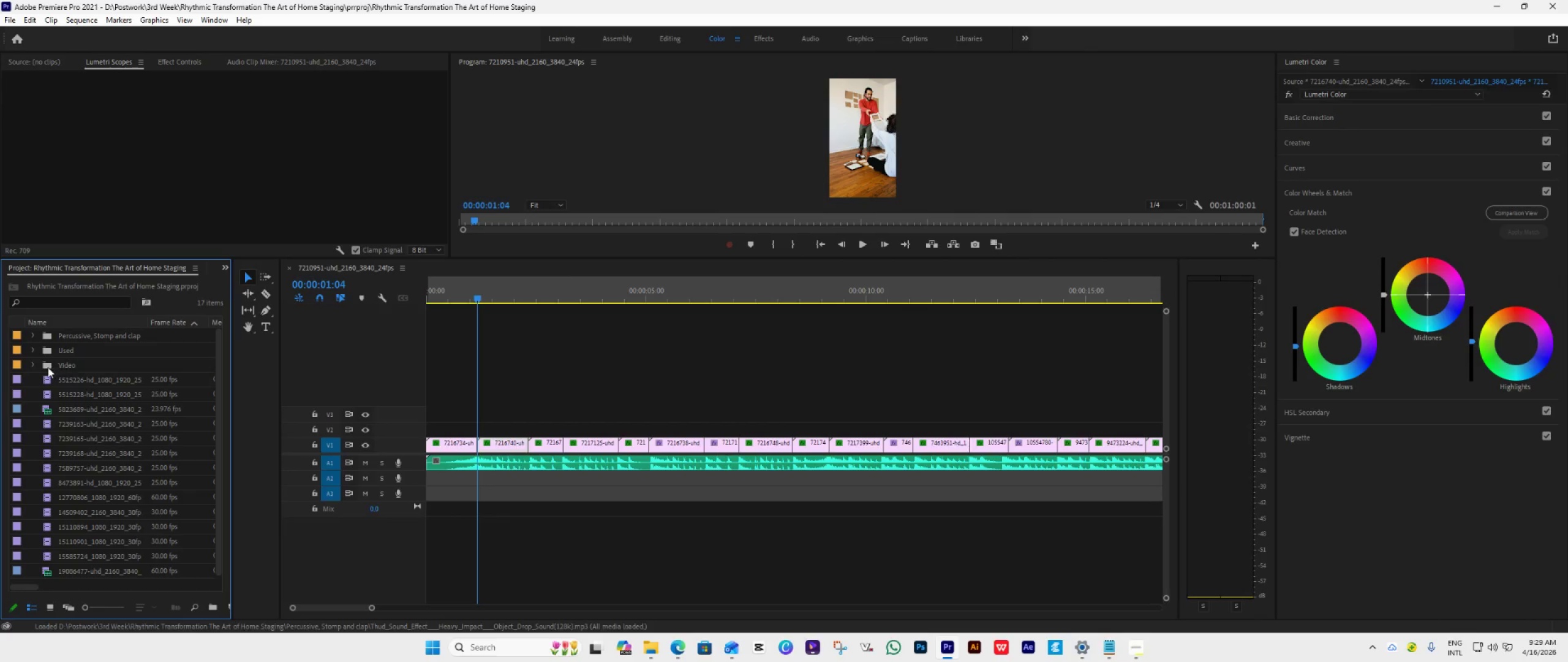 
left_click([32, 364])
 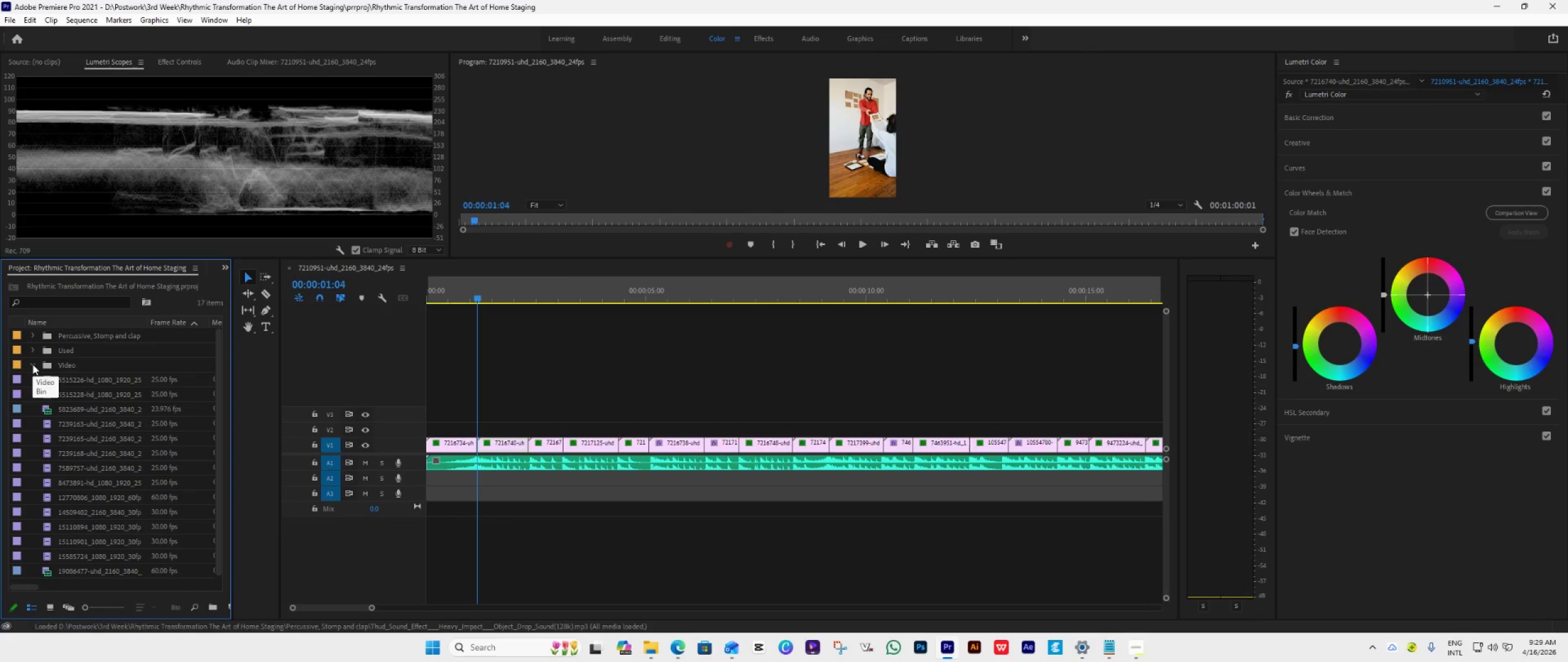 
left_click([32, 364])
 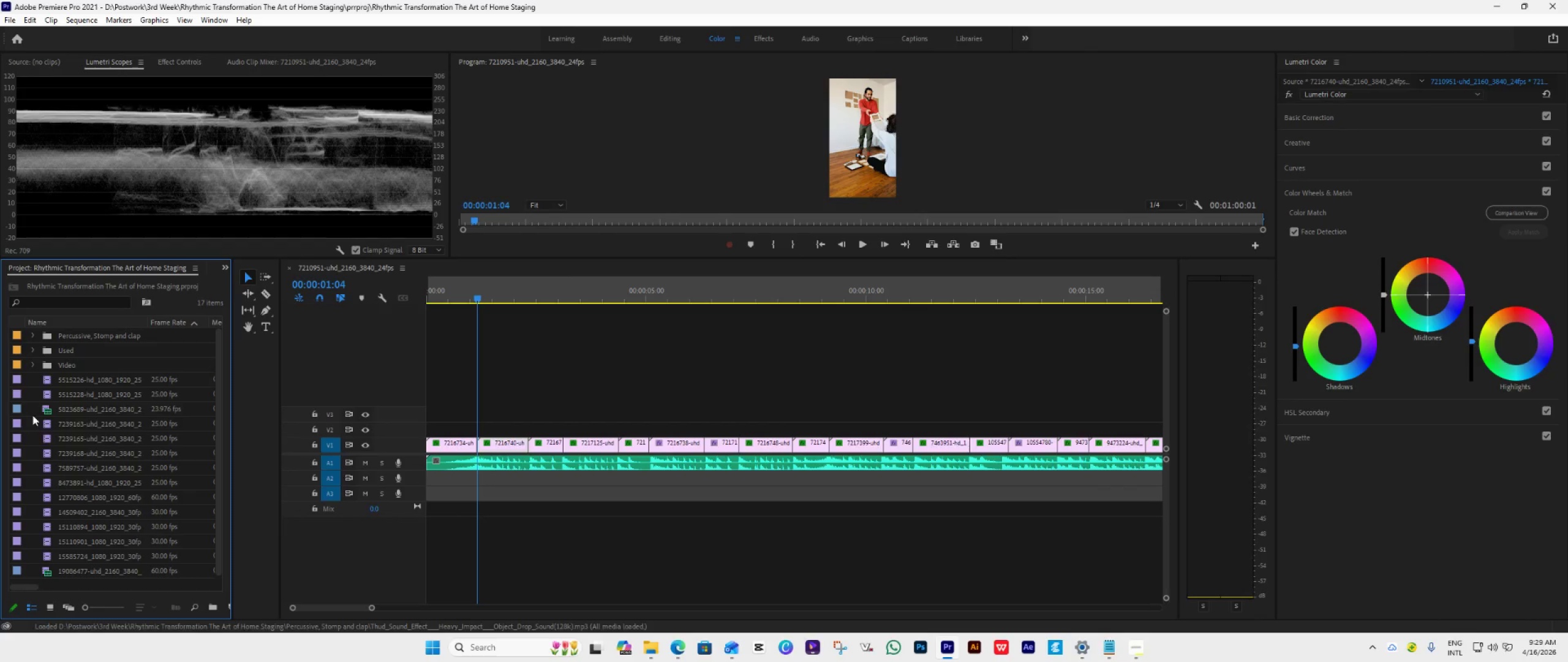 
scroll: coordinate [107, 448], scroll_direction: none, amount: 0.0
 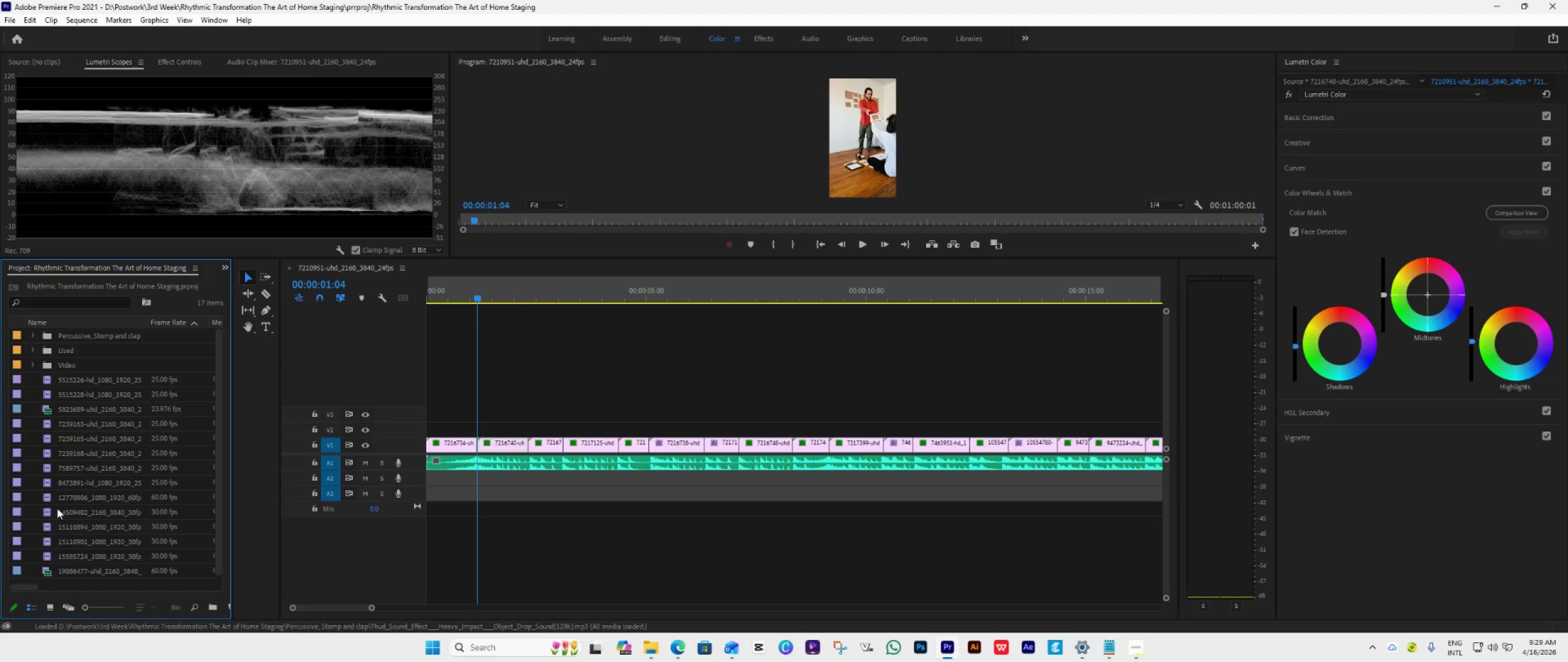 
left_click_drag(start_coordinate=[34, 563], to_coordinate=[117, 379])
 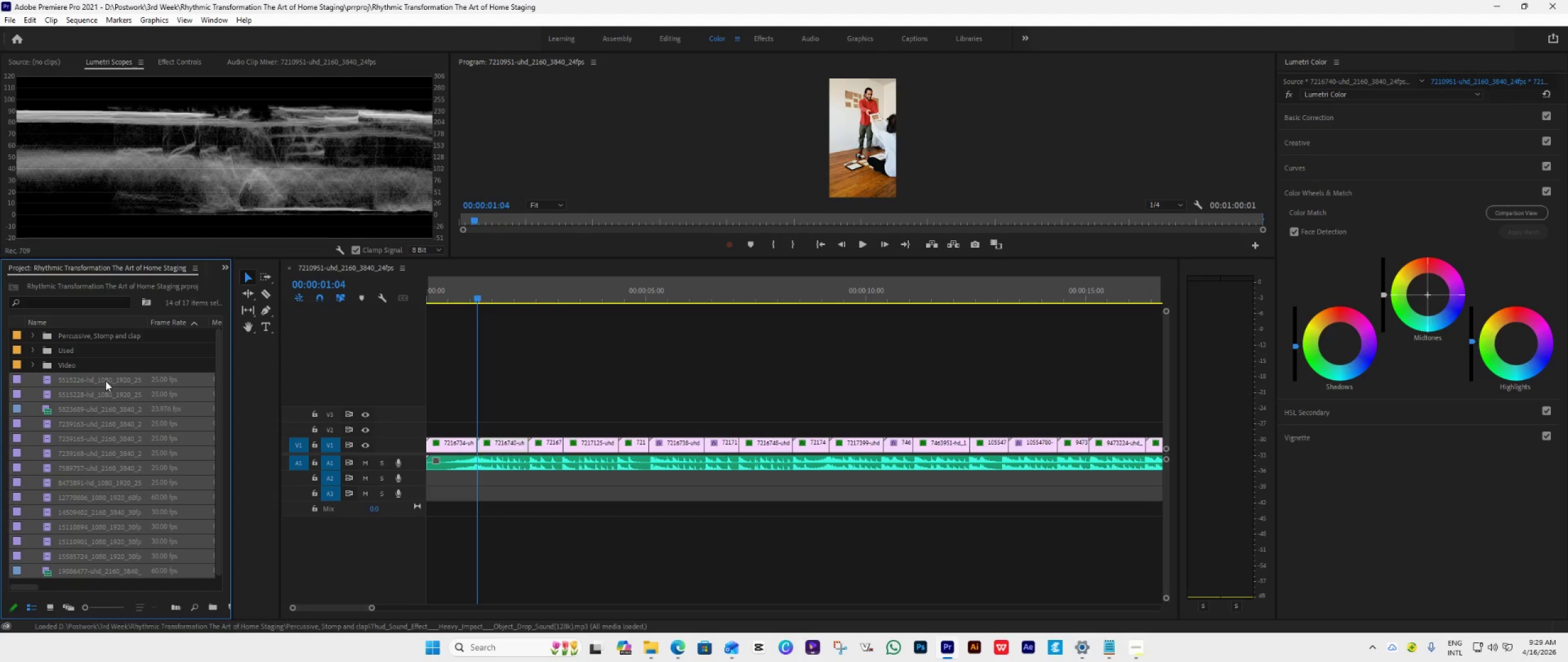 
left_click_drag(start_coordinate=[105, 381], to_coordinate=[65, 352])
 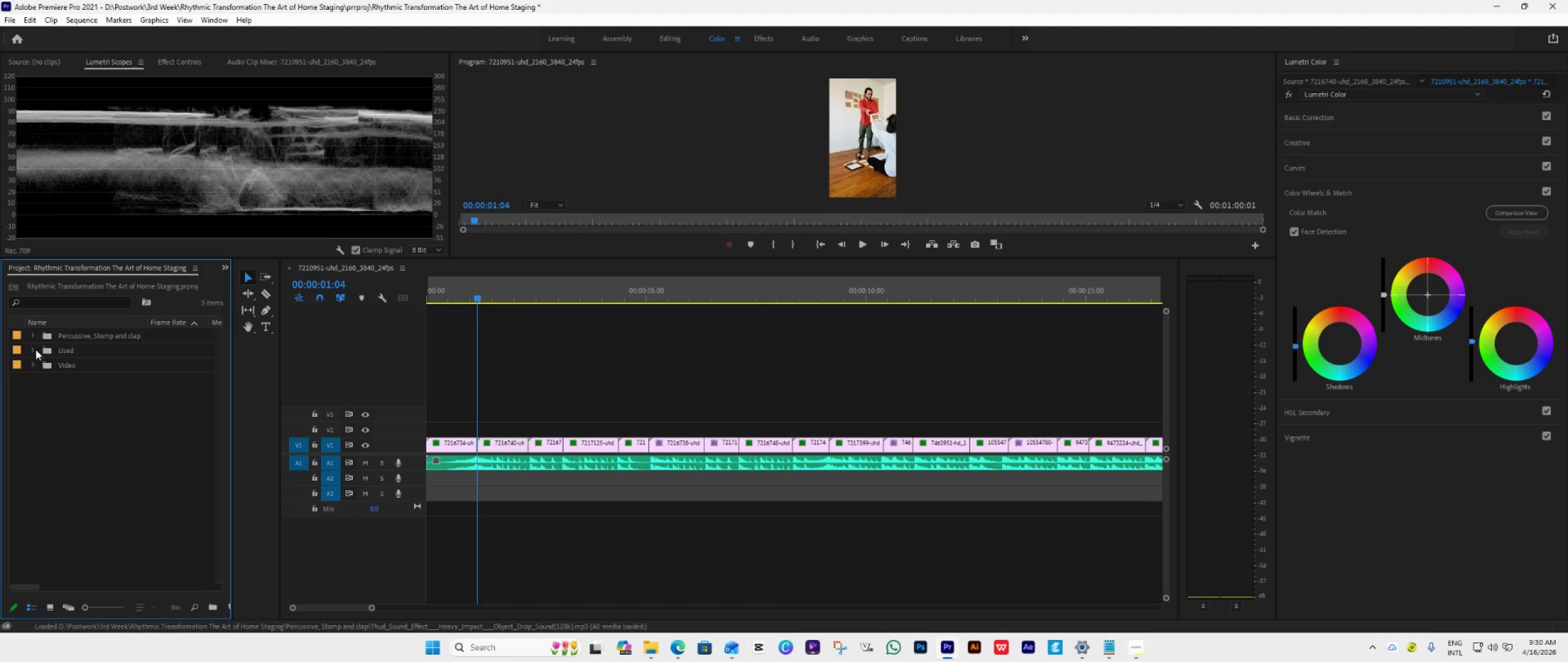 
left_click([31, 333])
 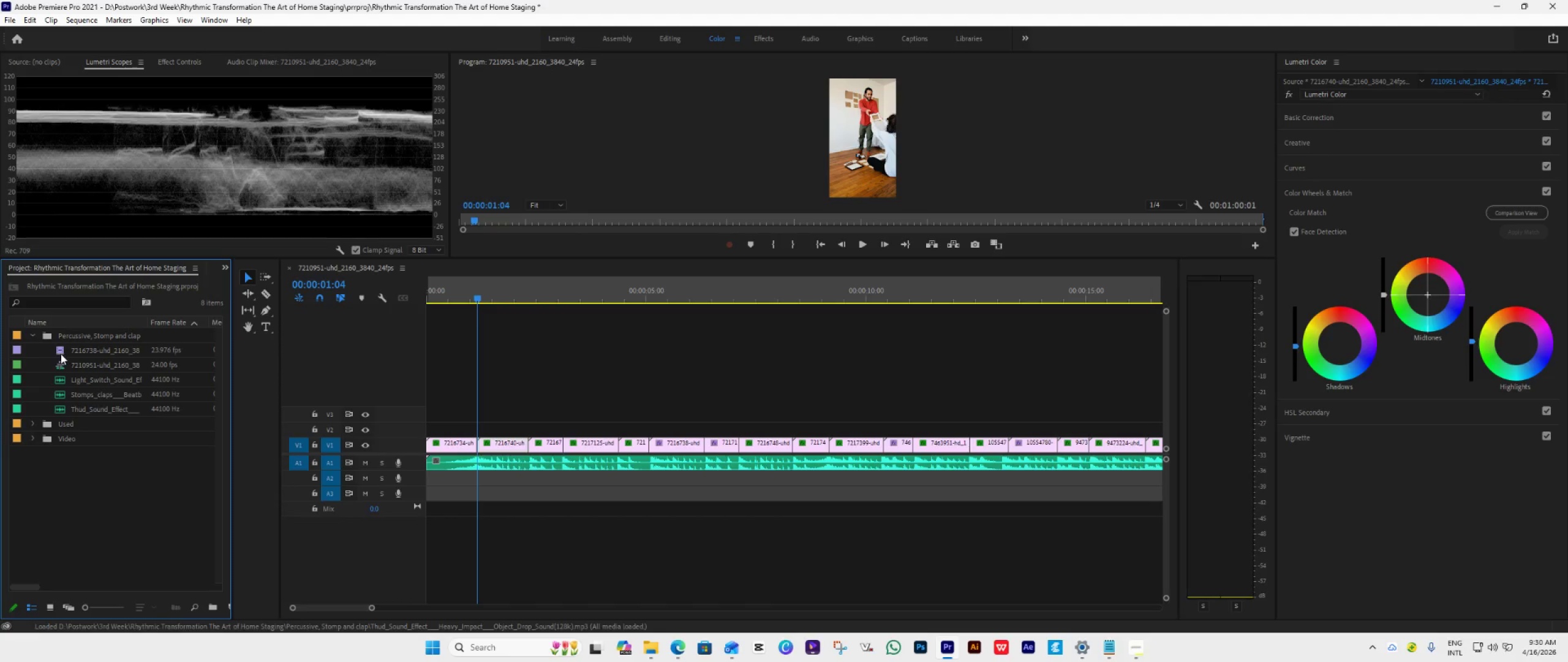 
left_click([66, 362])
 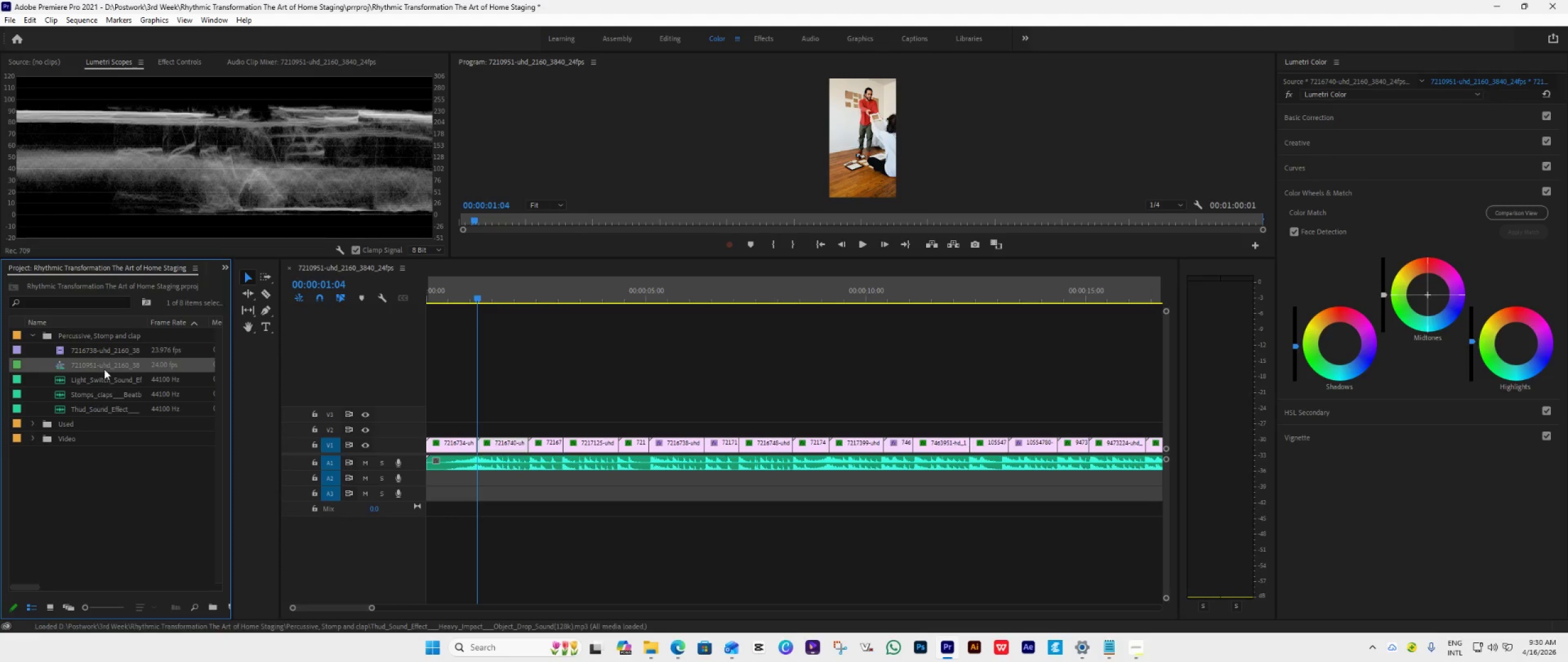 
left_click_drag(start_coordinate=[105, 368], to_coordinate=[62, 481])
 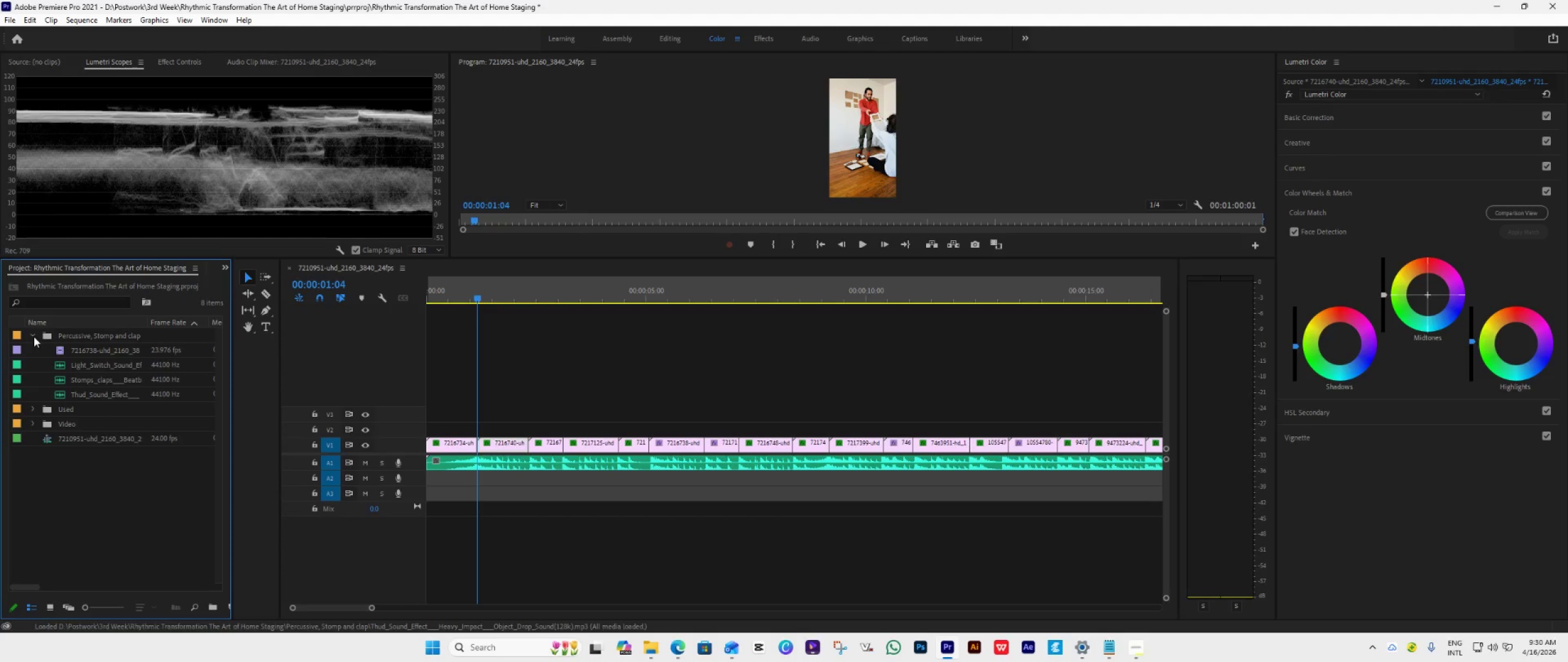 
left_click([33, 336])
 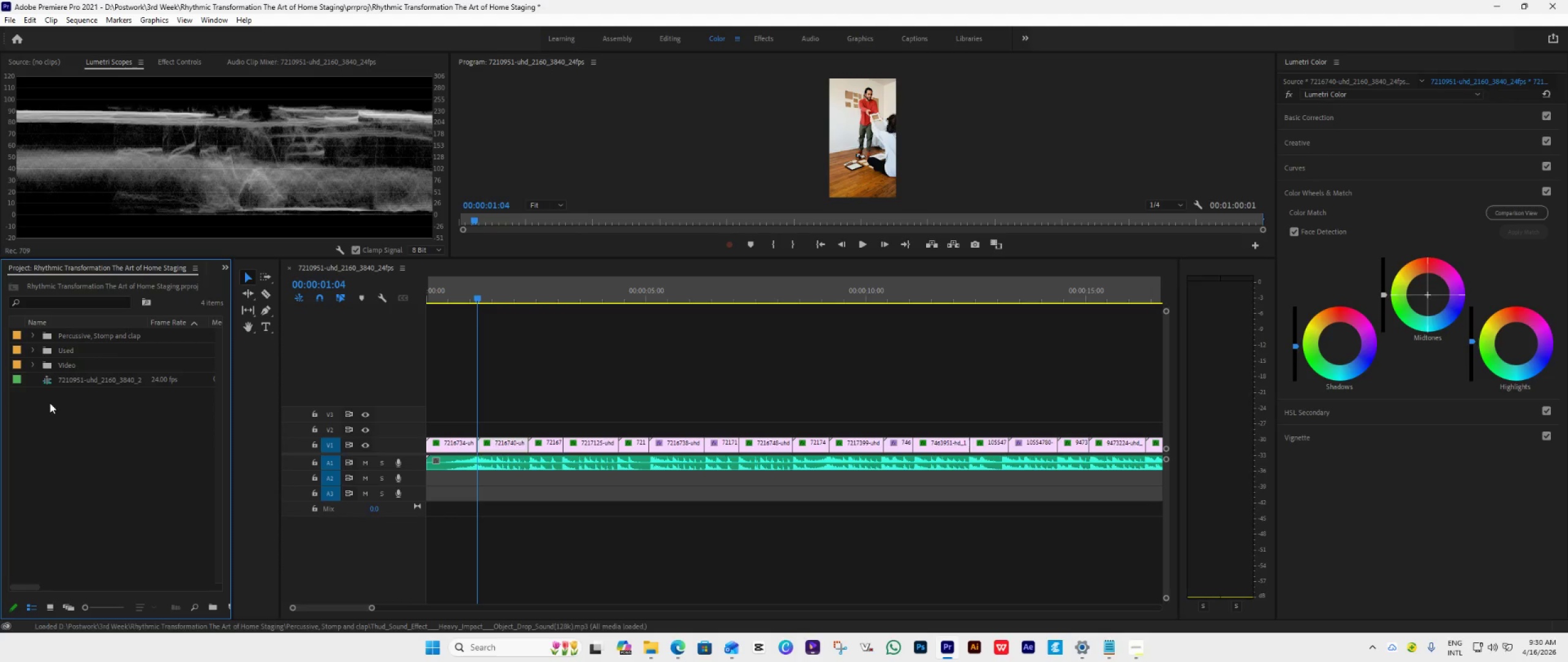 
right_click([58, 400])
 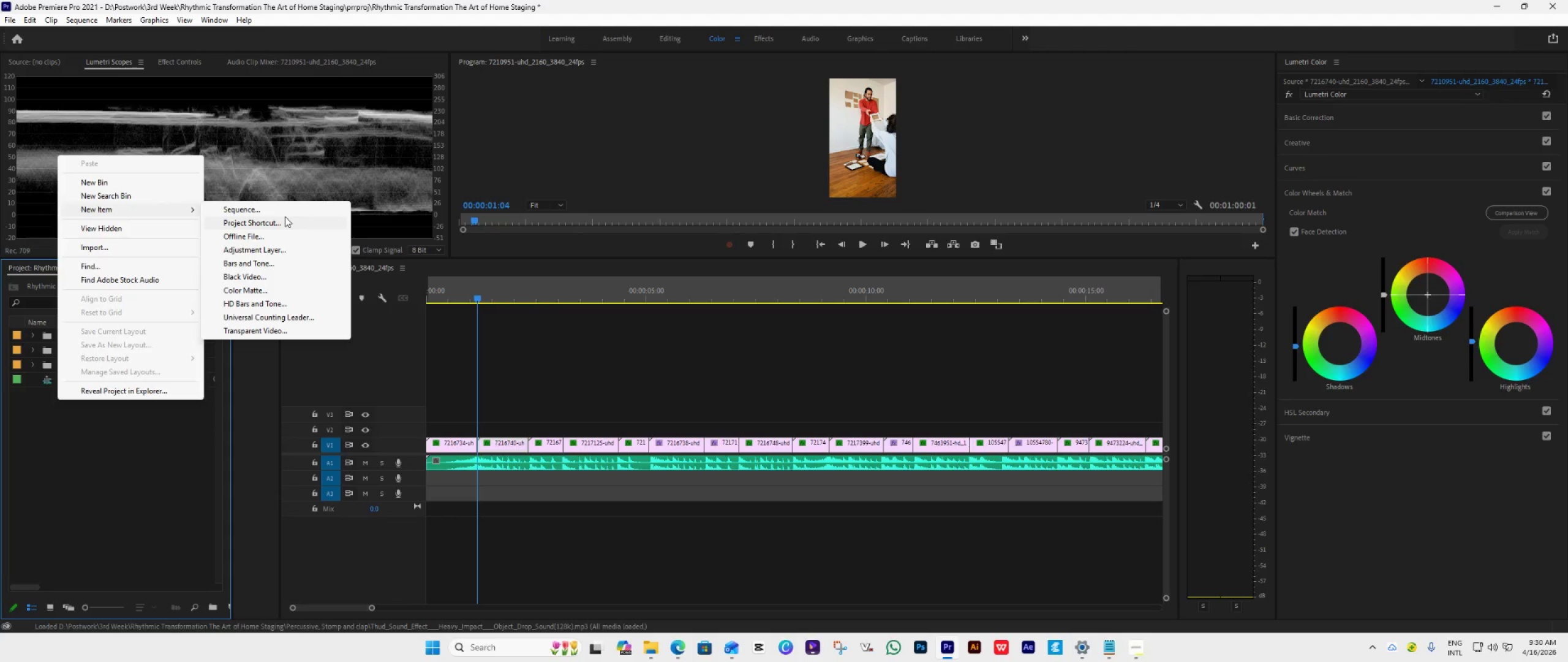 
left_click([265, 255])
 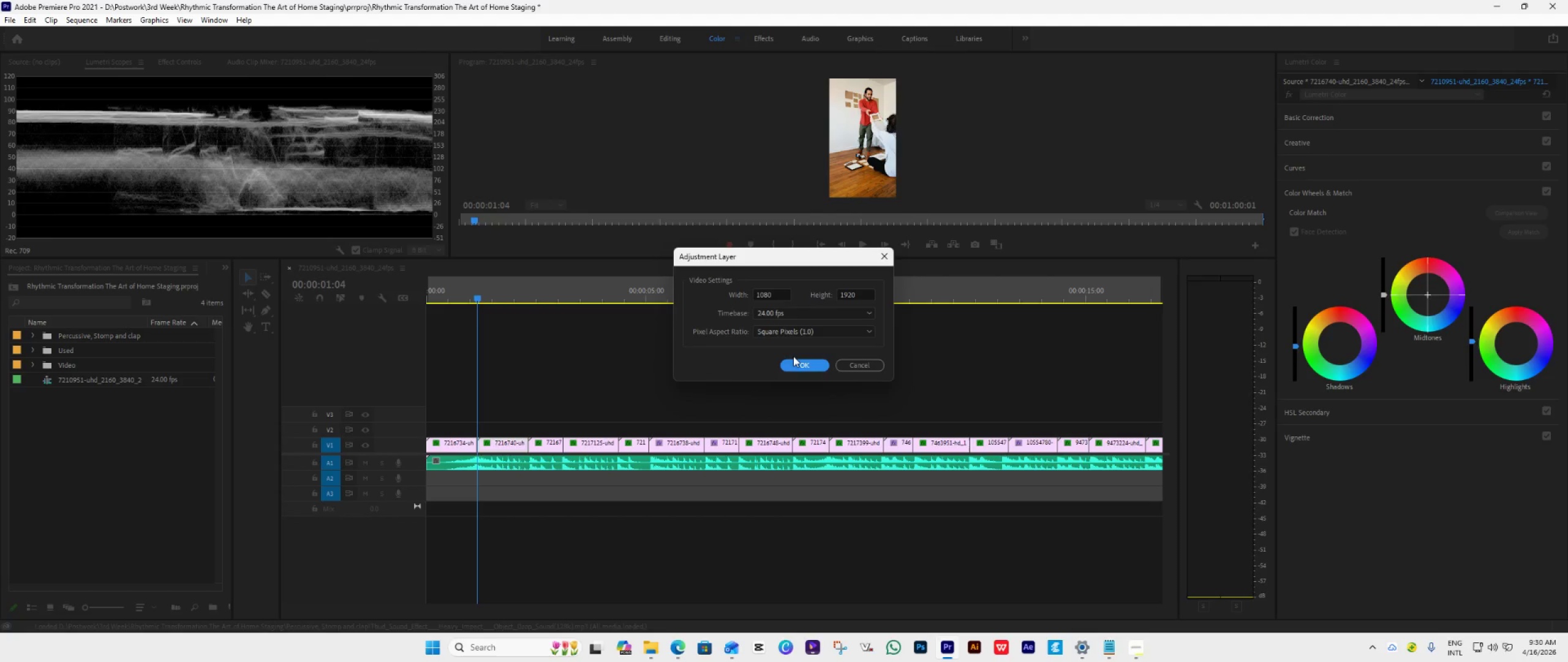 
left_click([806, 368])
 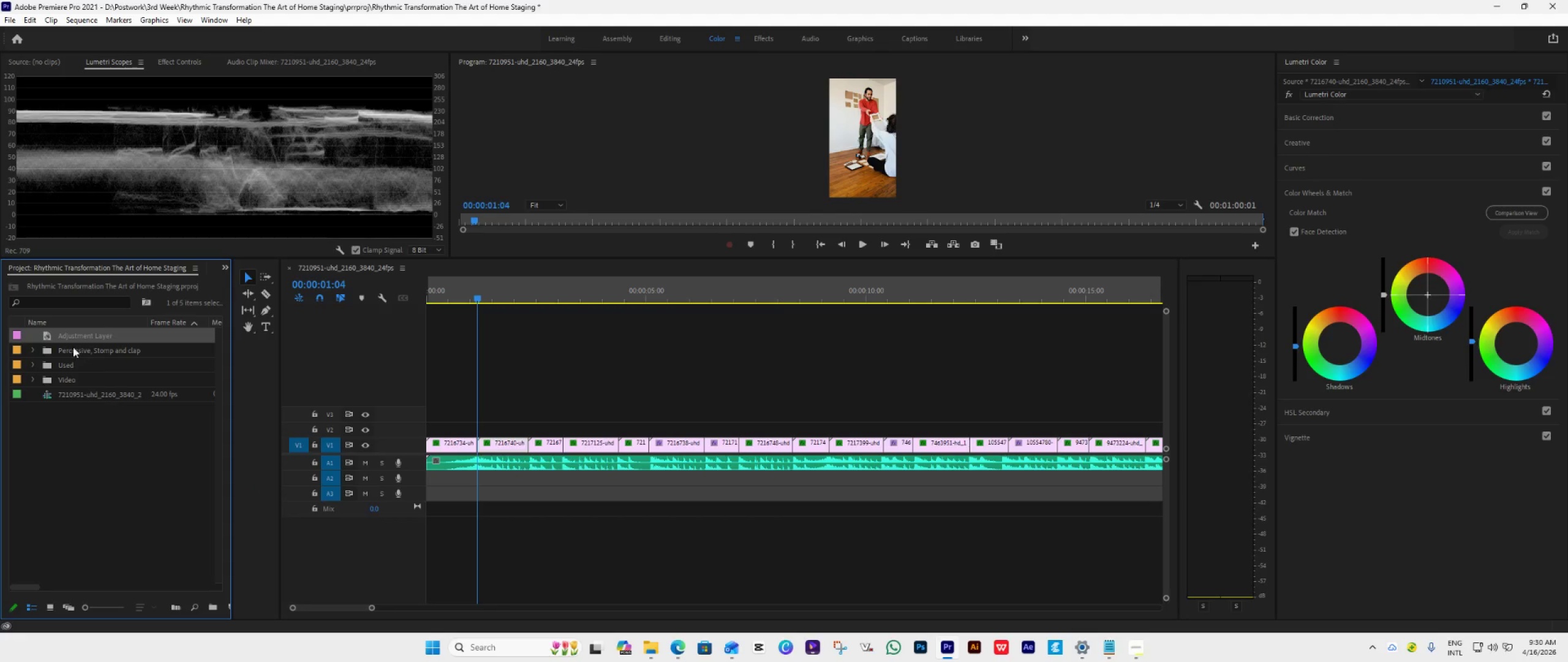 
left_click_drag(start_coordinate=[59, 335], to_coordinate=[421, 413])
 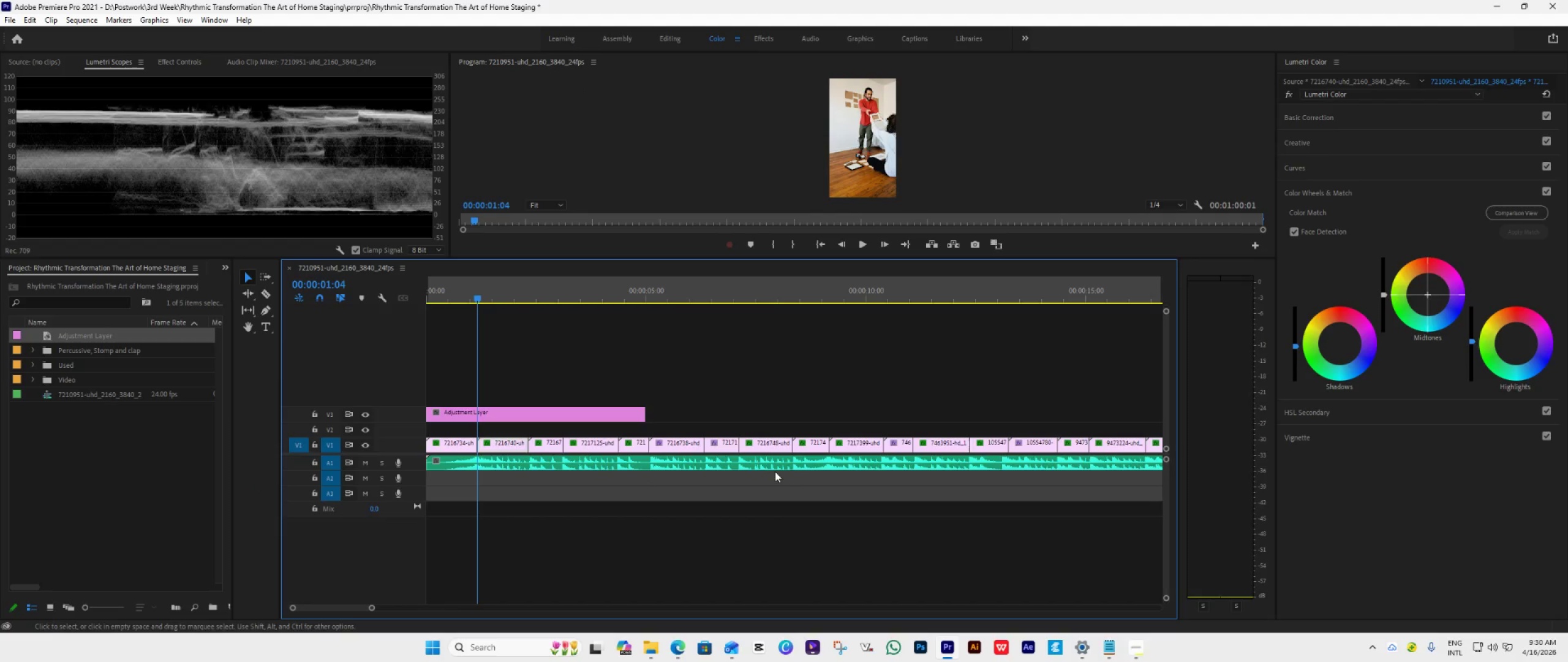 
hold_key(key=AltLeft, duration=0.63)
scroll: coordinate [777, 471], scroll_direction: down, amount: 9.0
 